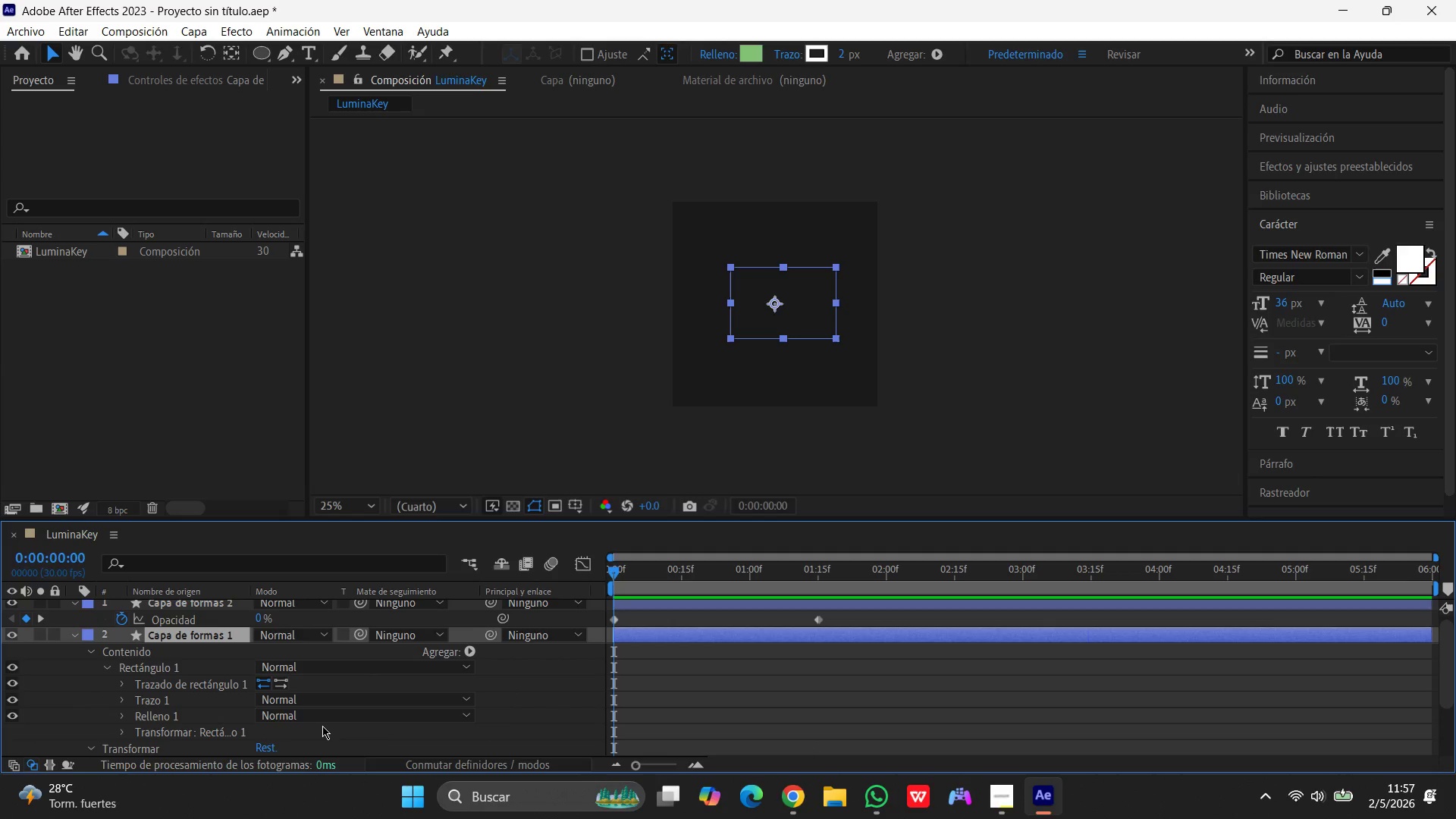 
wait(7.34)
 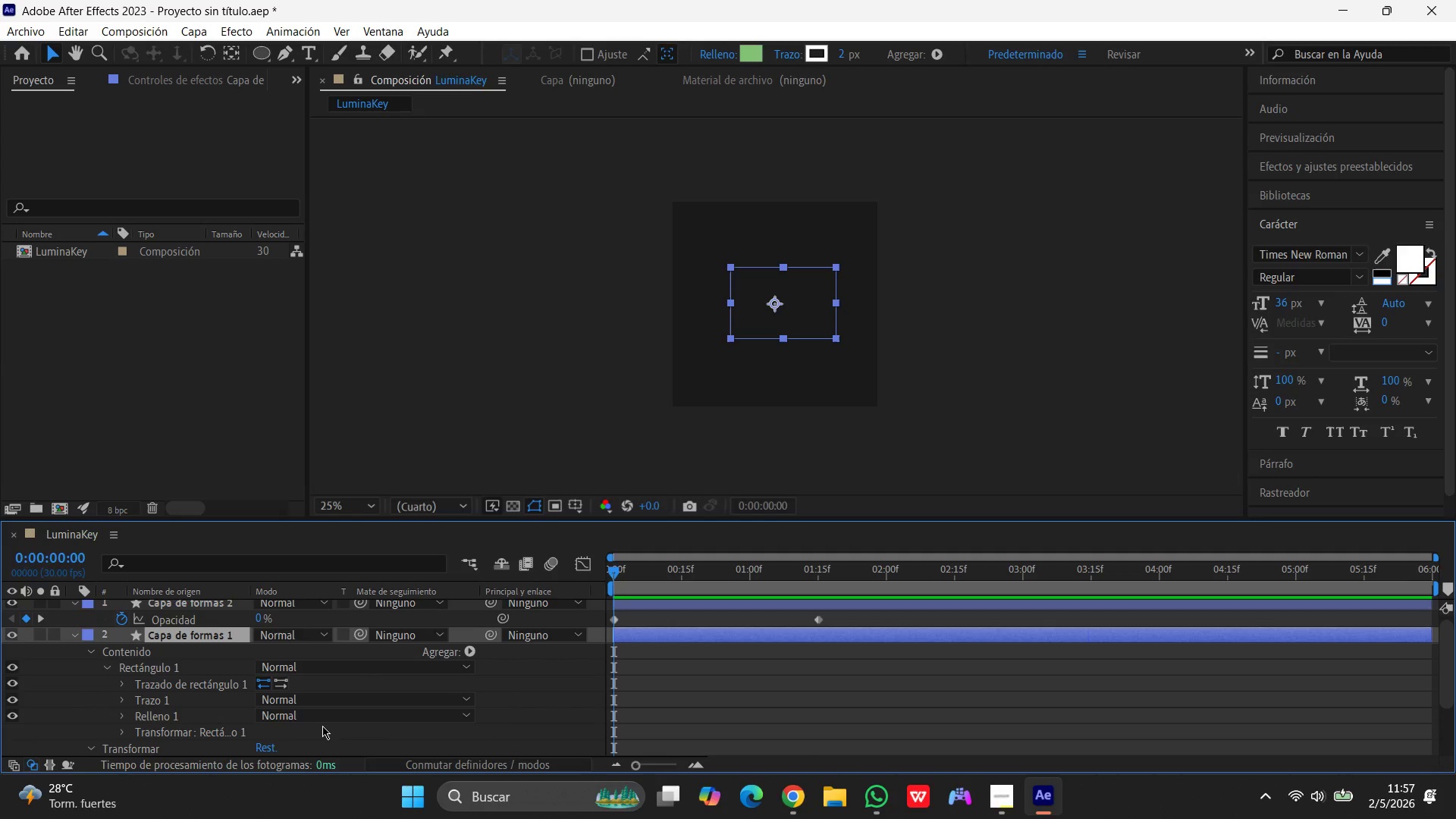 
left_click([329, 715])
 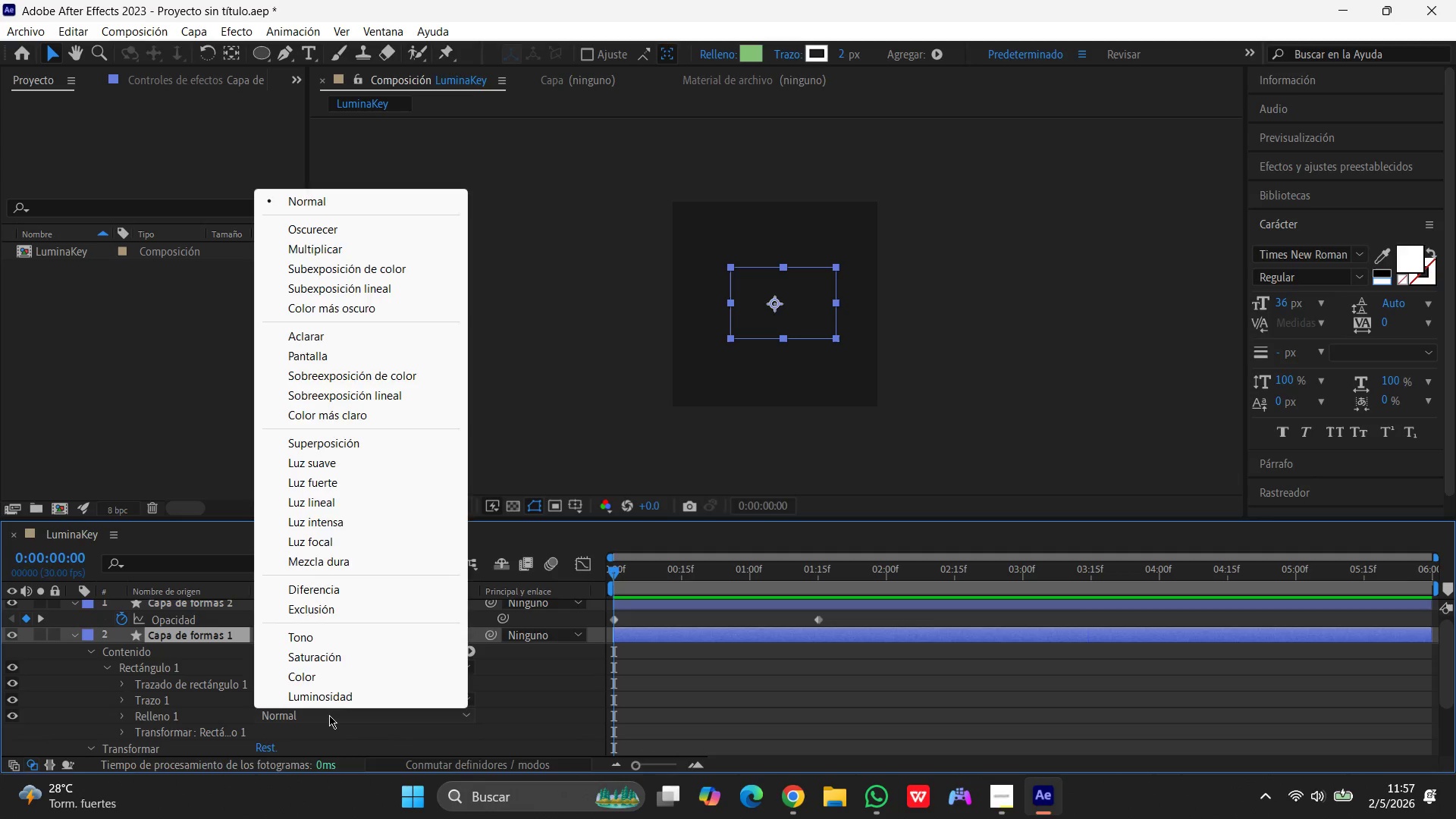 
left_click([329, 715])
 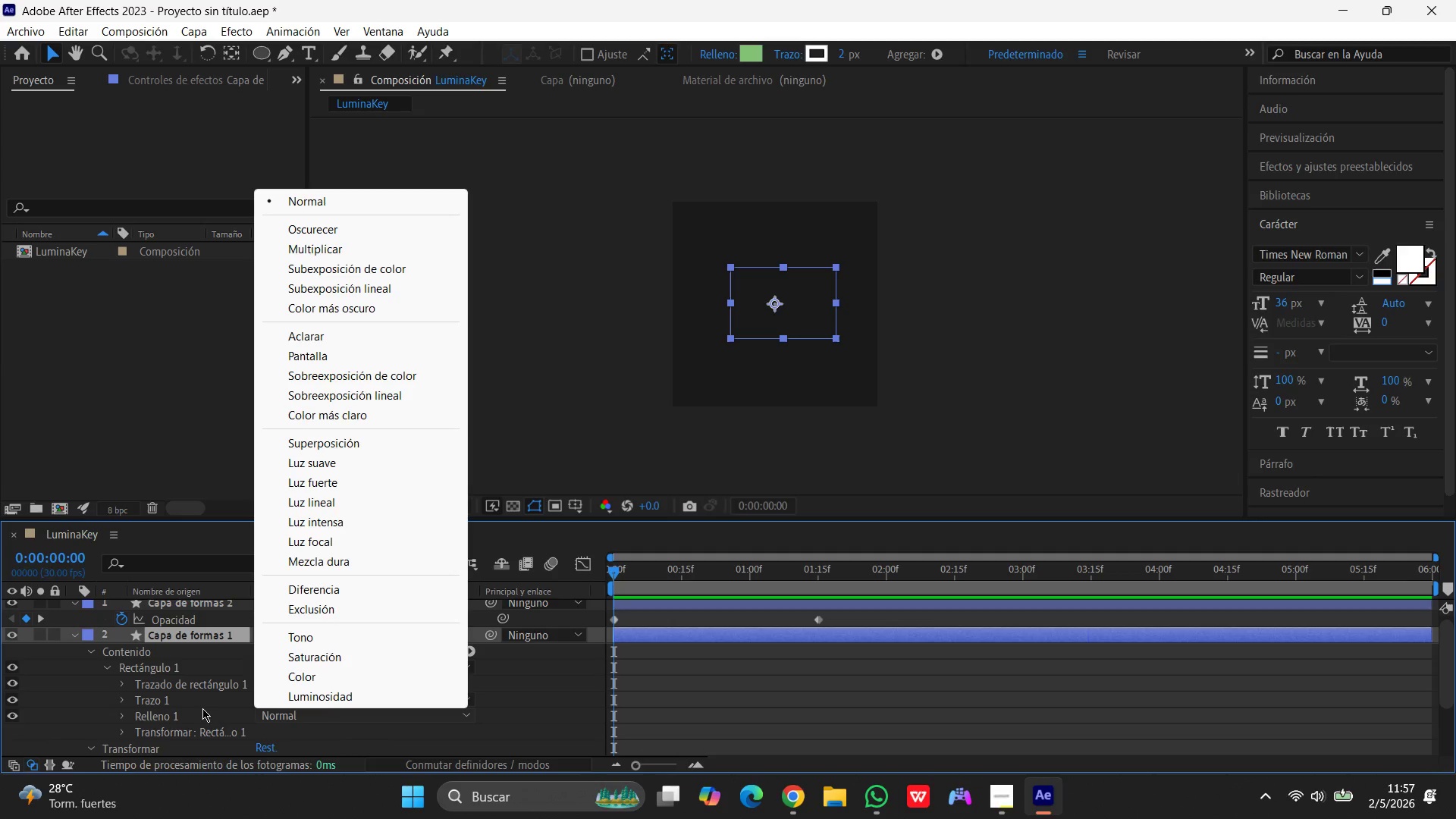 
left_click([202, 708])
 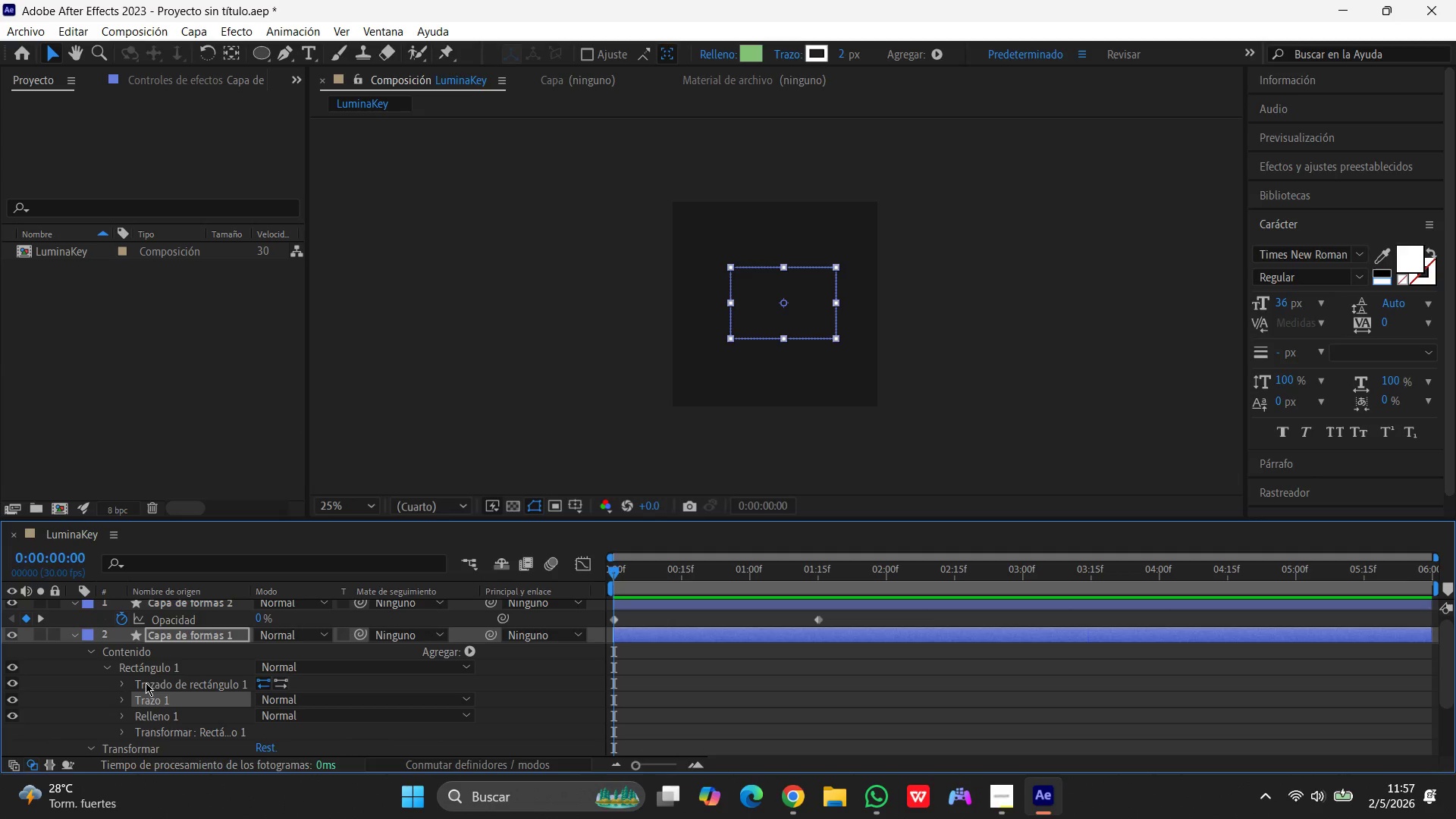 
scroll: coordinate [204, 685], scroll_direction: none, amount: 0.0
 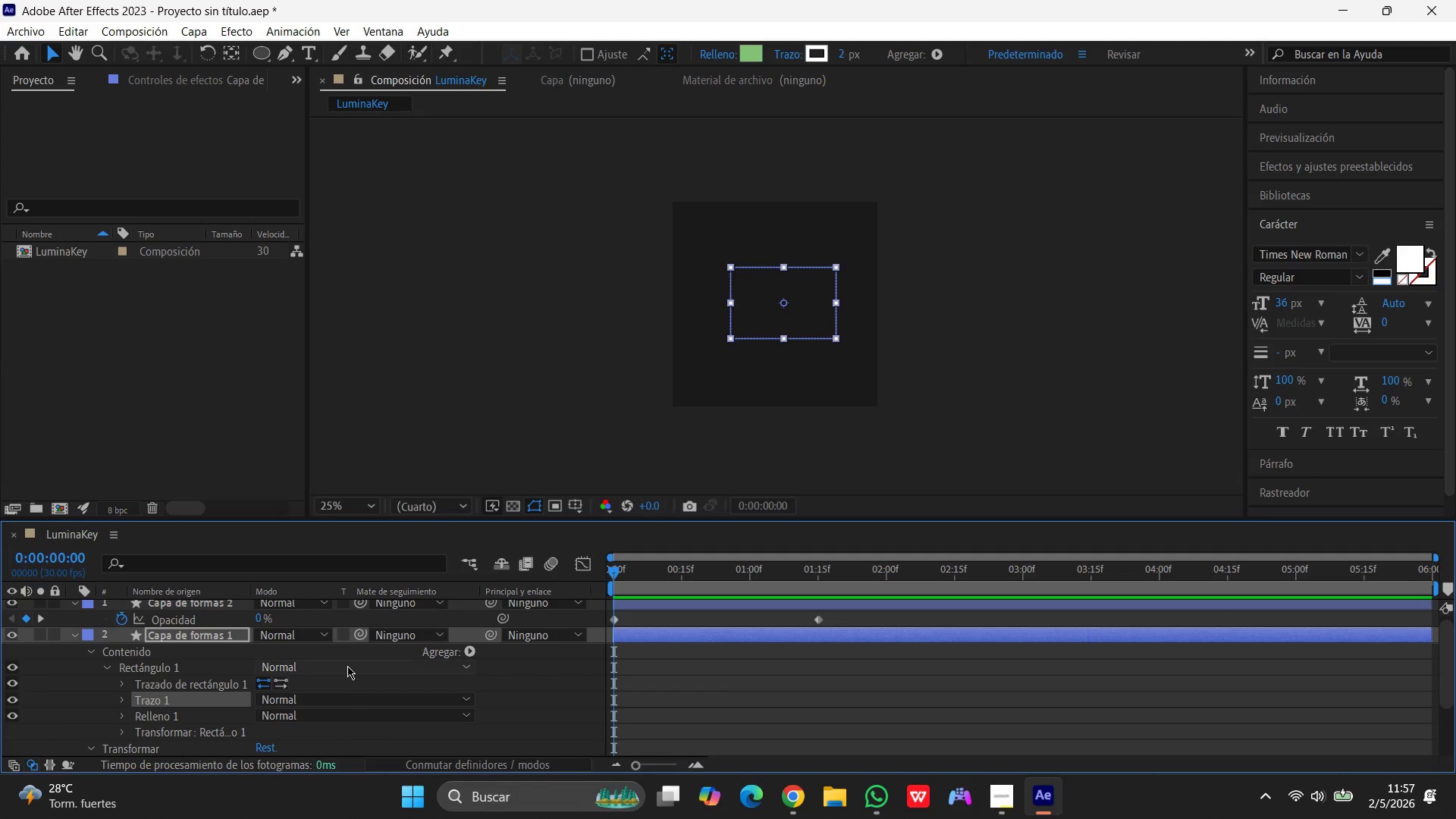 
left_click([347, 666])
 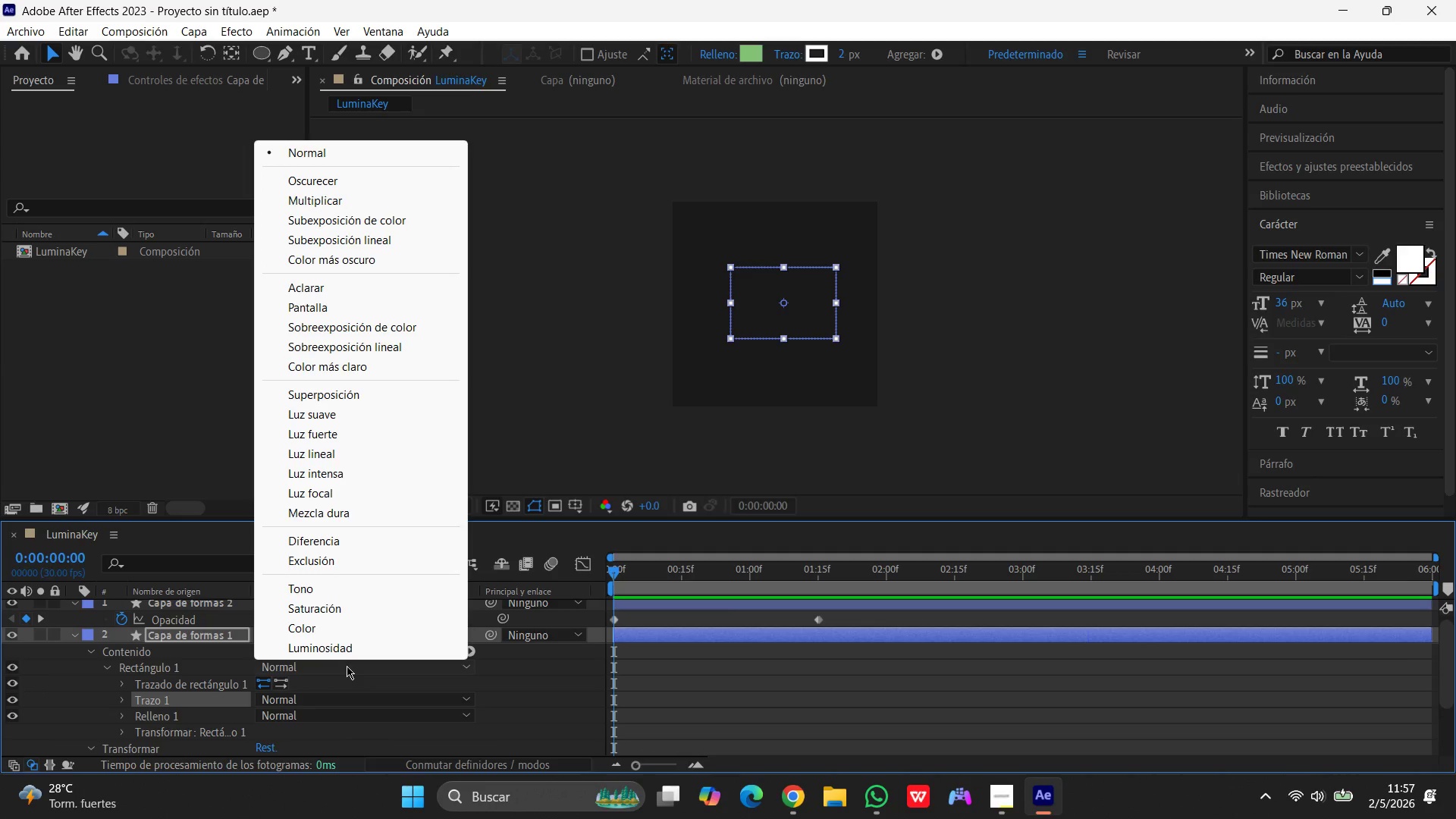 
left_click([347, 666])
 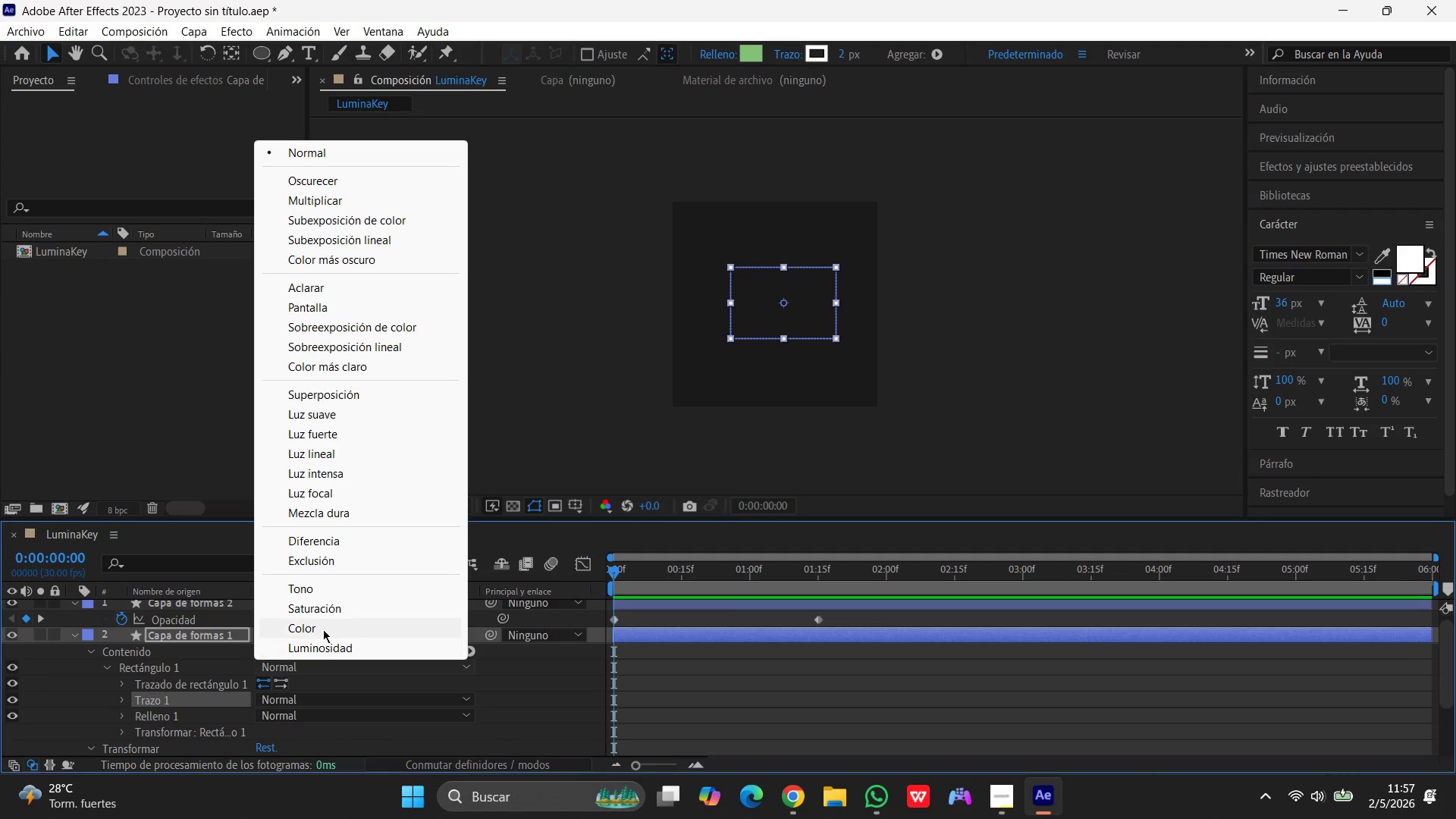 
left_click([323, 629])
 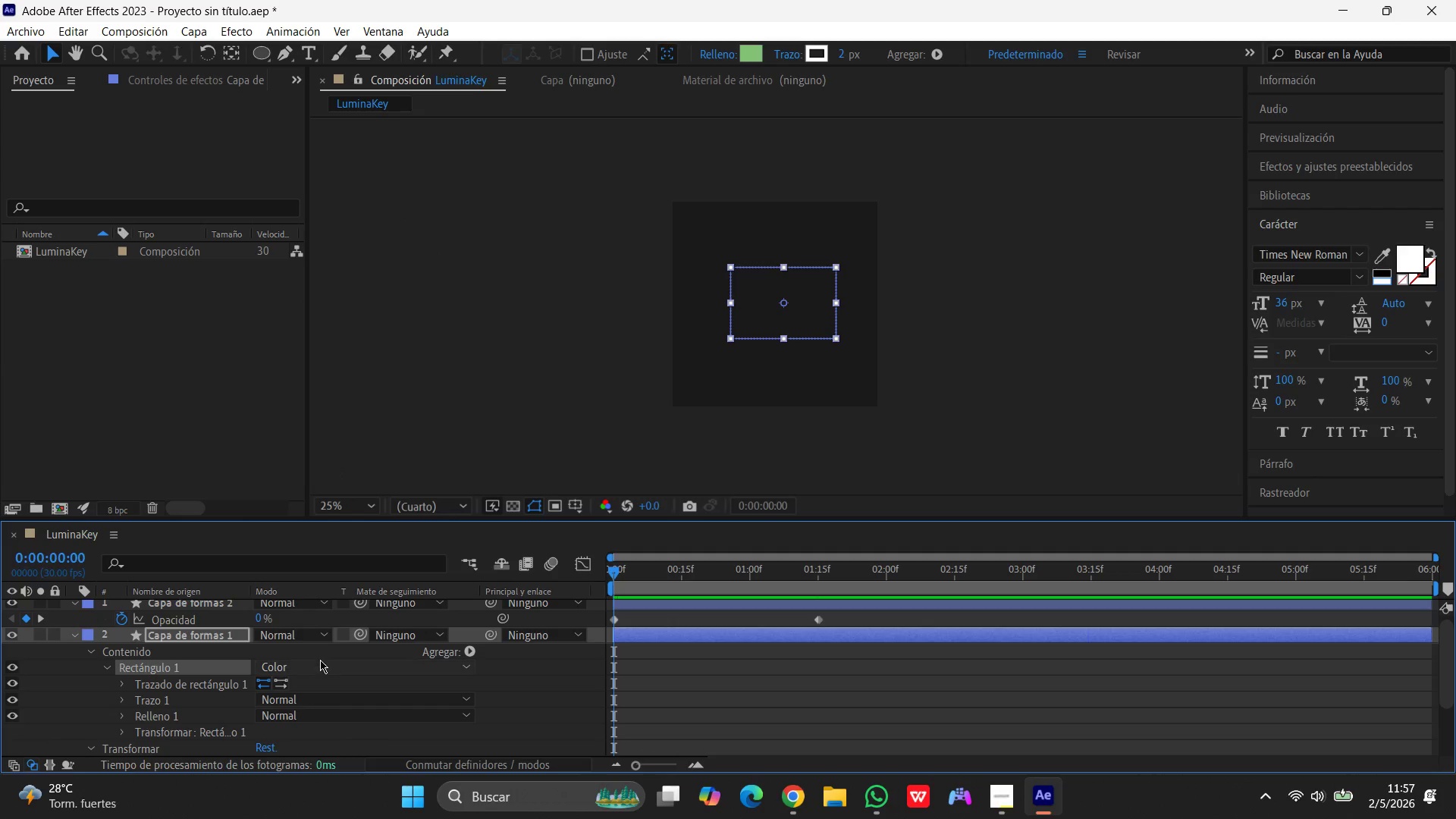 
left_click([320, 661])
 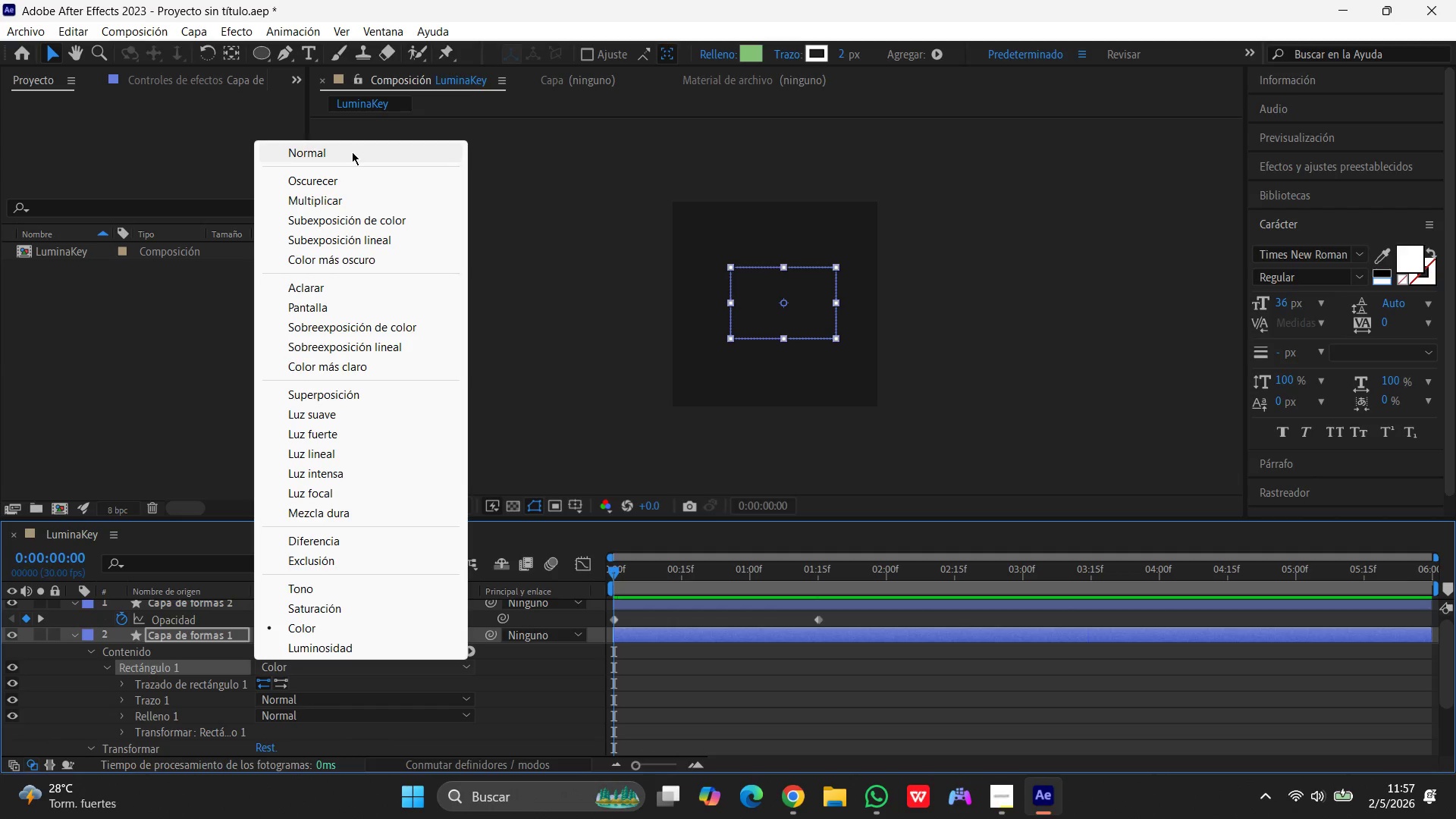 
left_click([352, 152])
 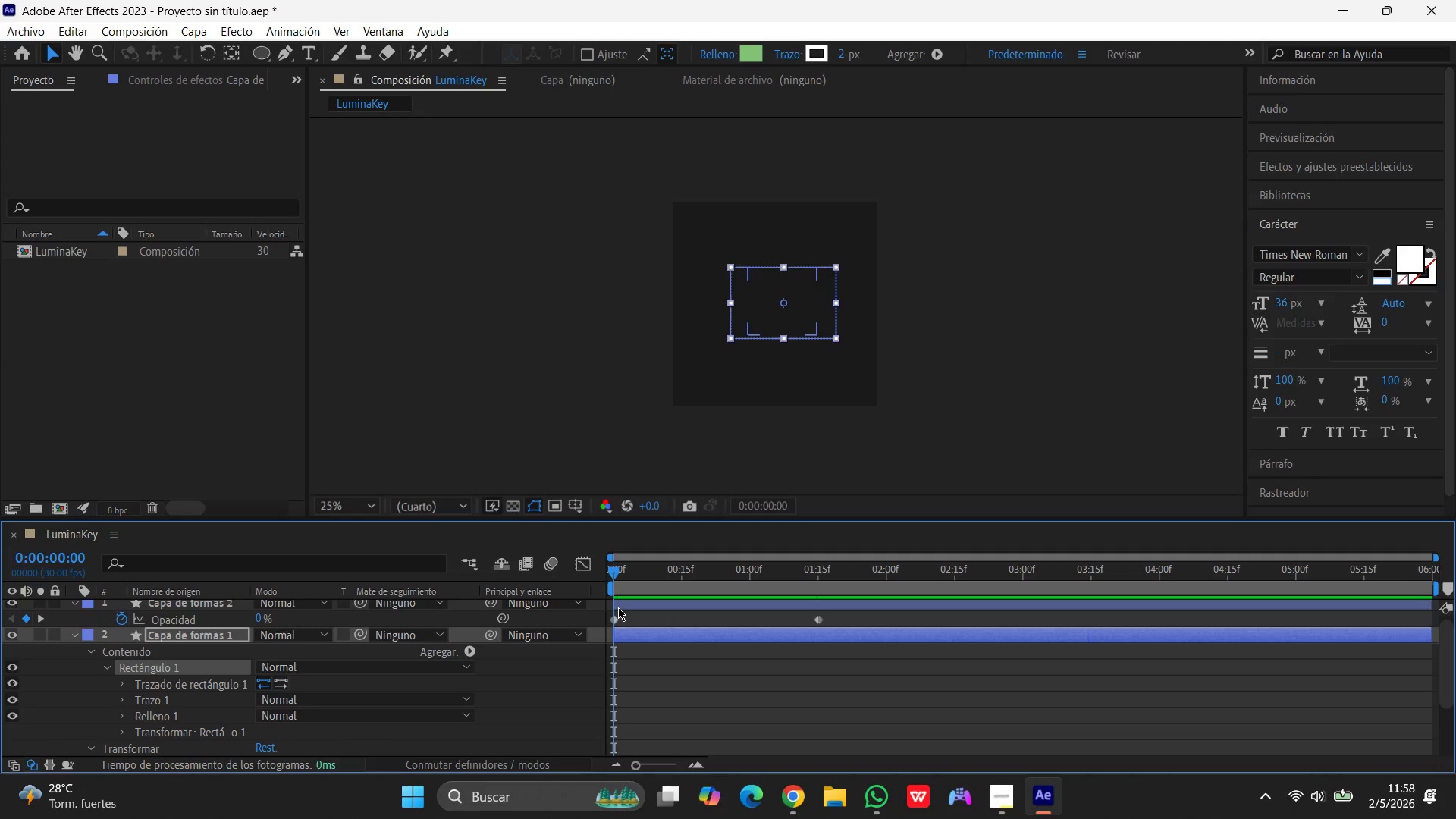 
mouse_move([208, 654])
 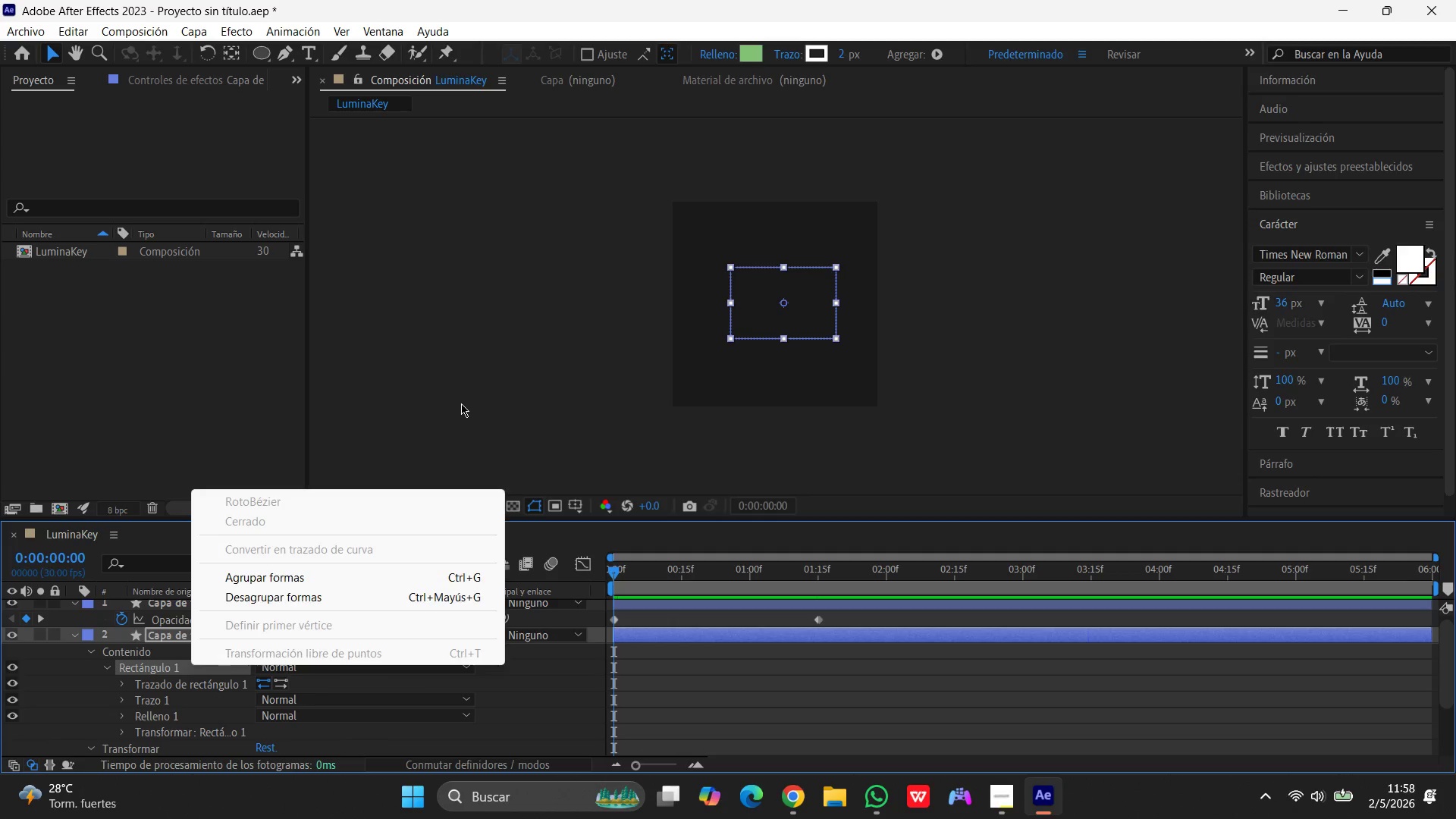 
left_click([461, 403])
 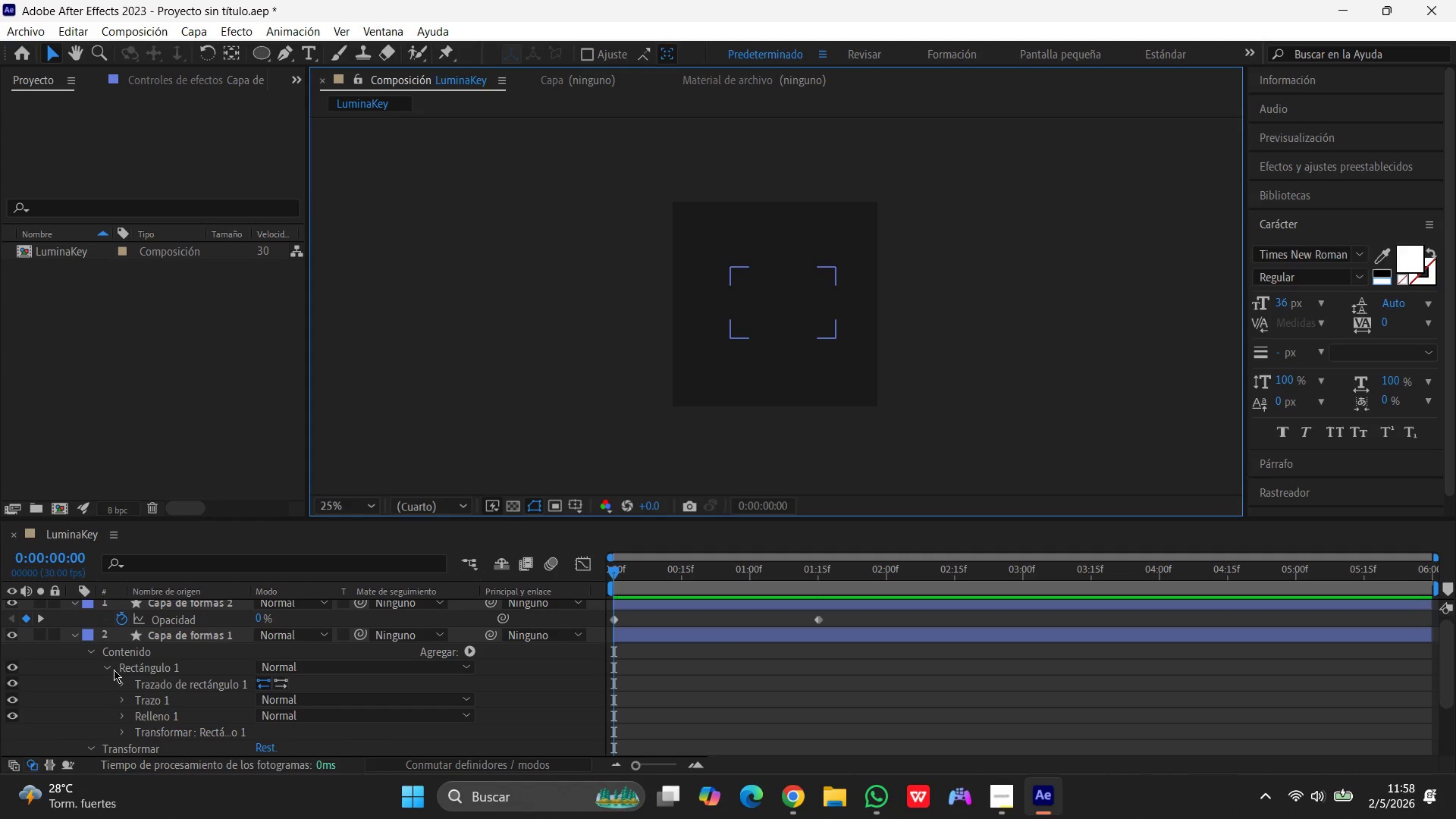 
left_click([106, 667])
 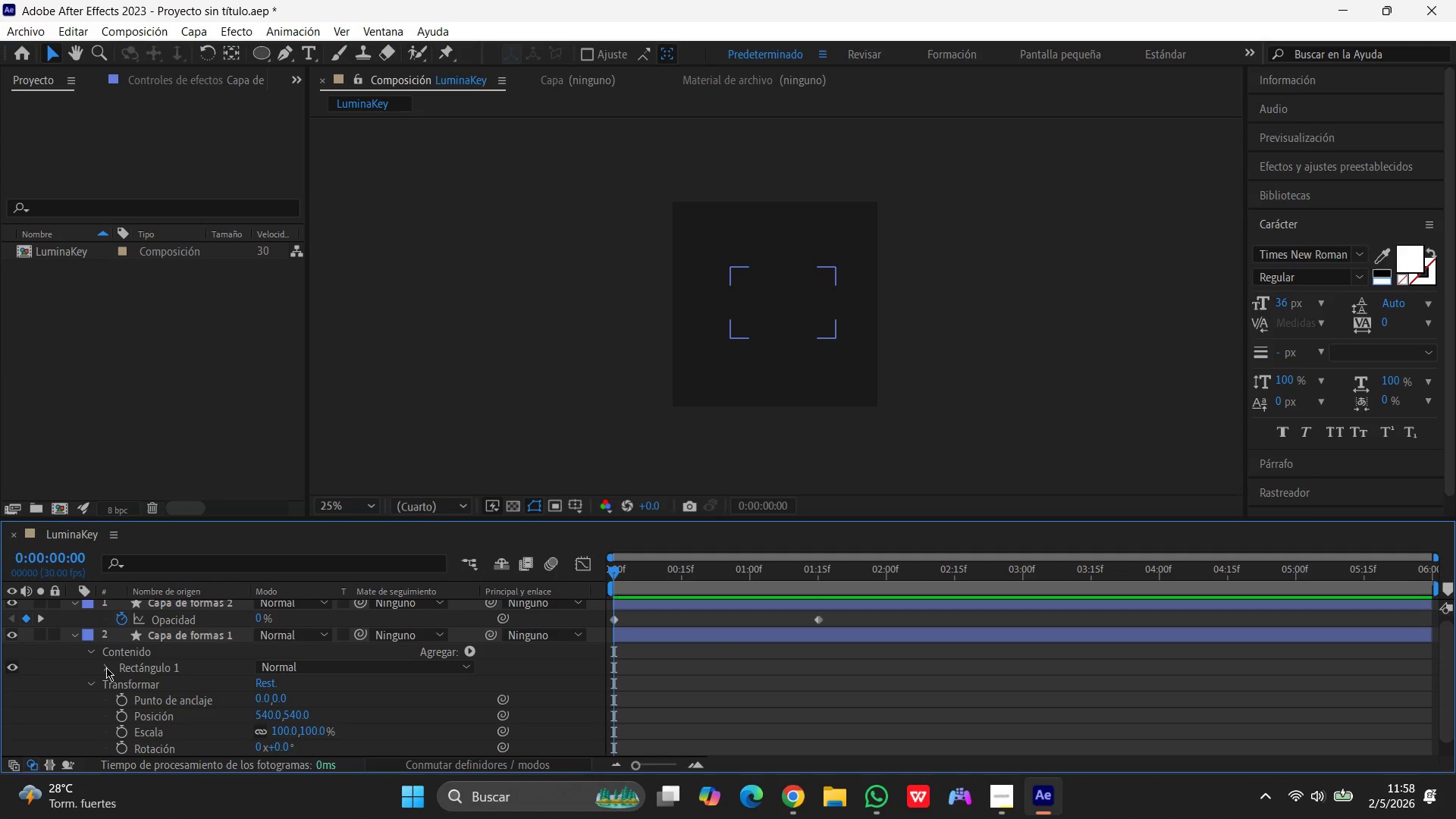 
left_click([106, 667])
 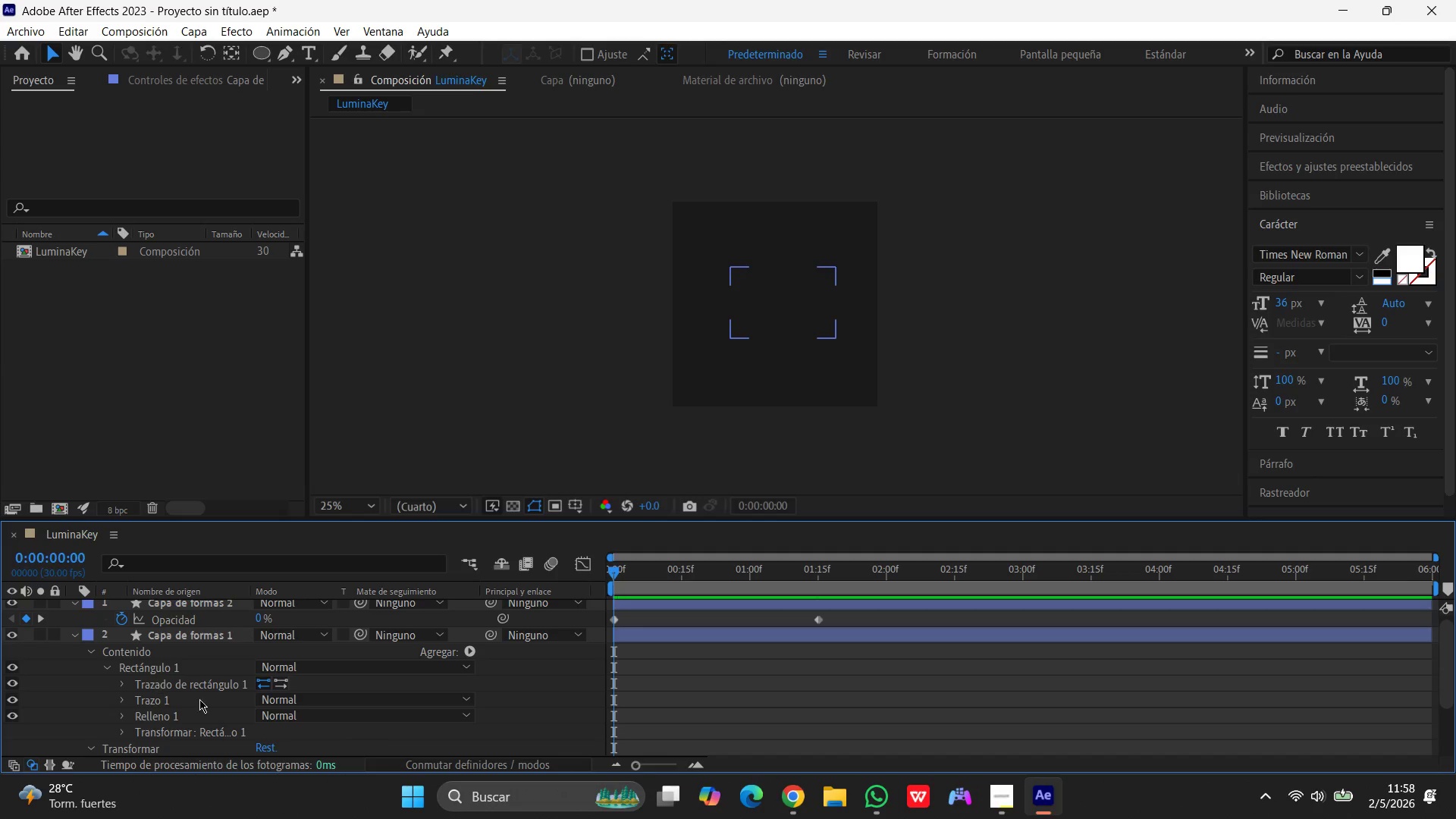 
scroll: coordinate [205, 699], scroll_direction: down, amount: 2.0
 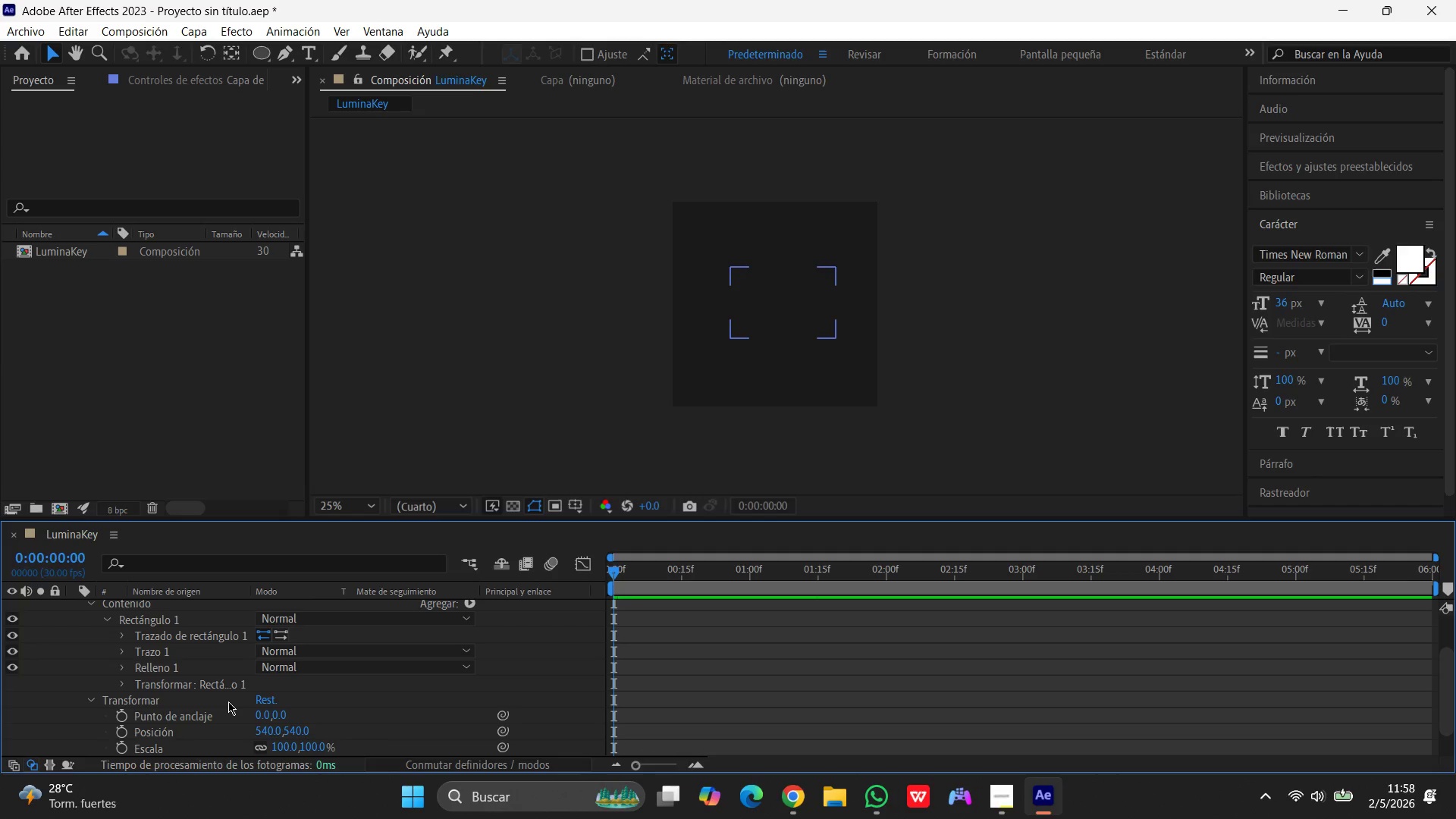 
scroll: coordinate [228, 701], scroll_direction: none, amount: 0.0
 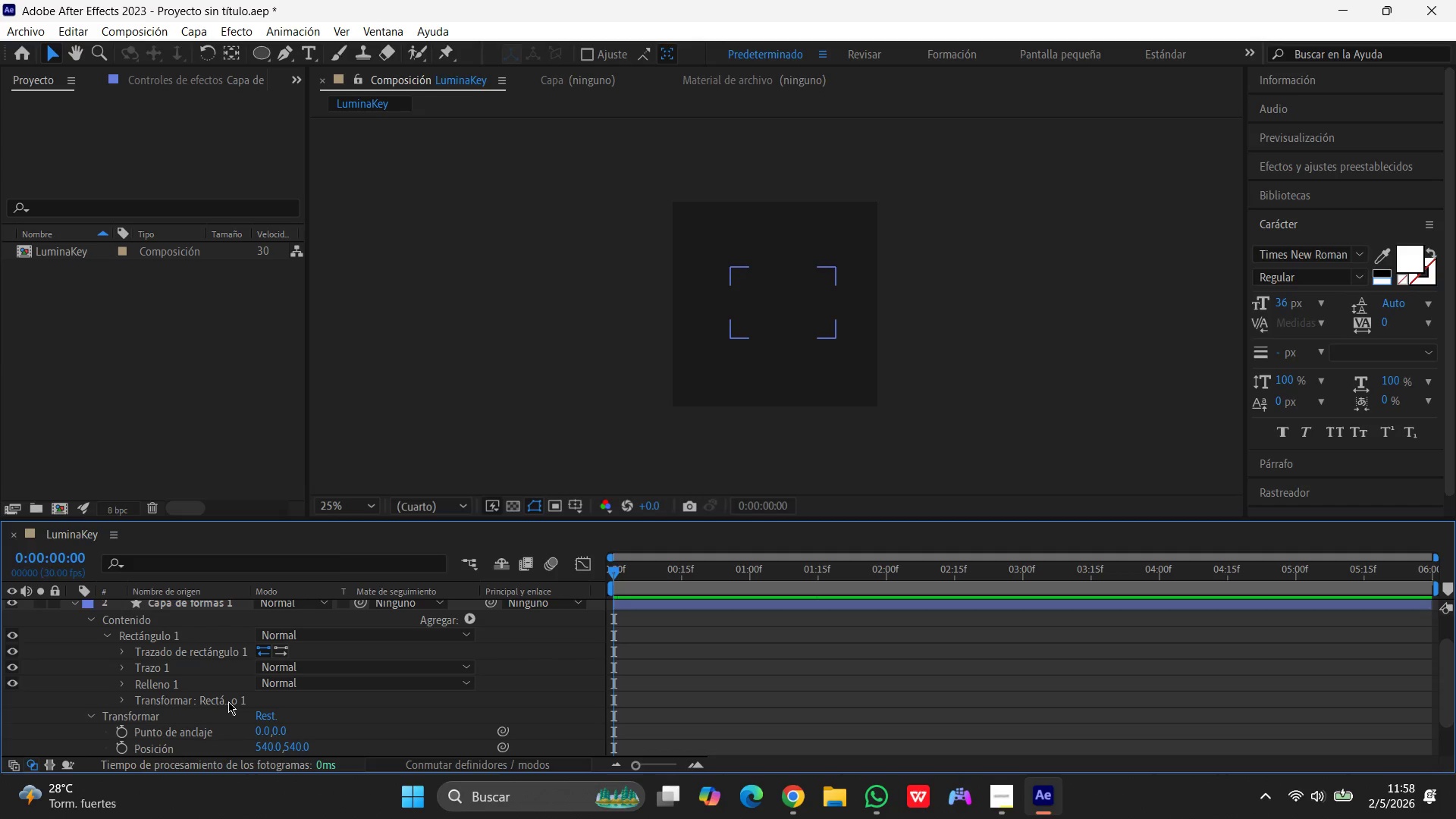 
scroll: coordinate [228, 701], scroll_direction: up, amount: 1.0
 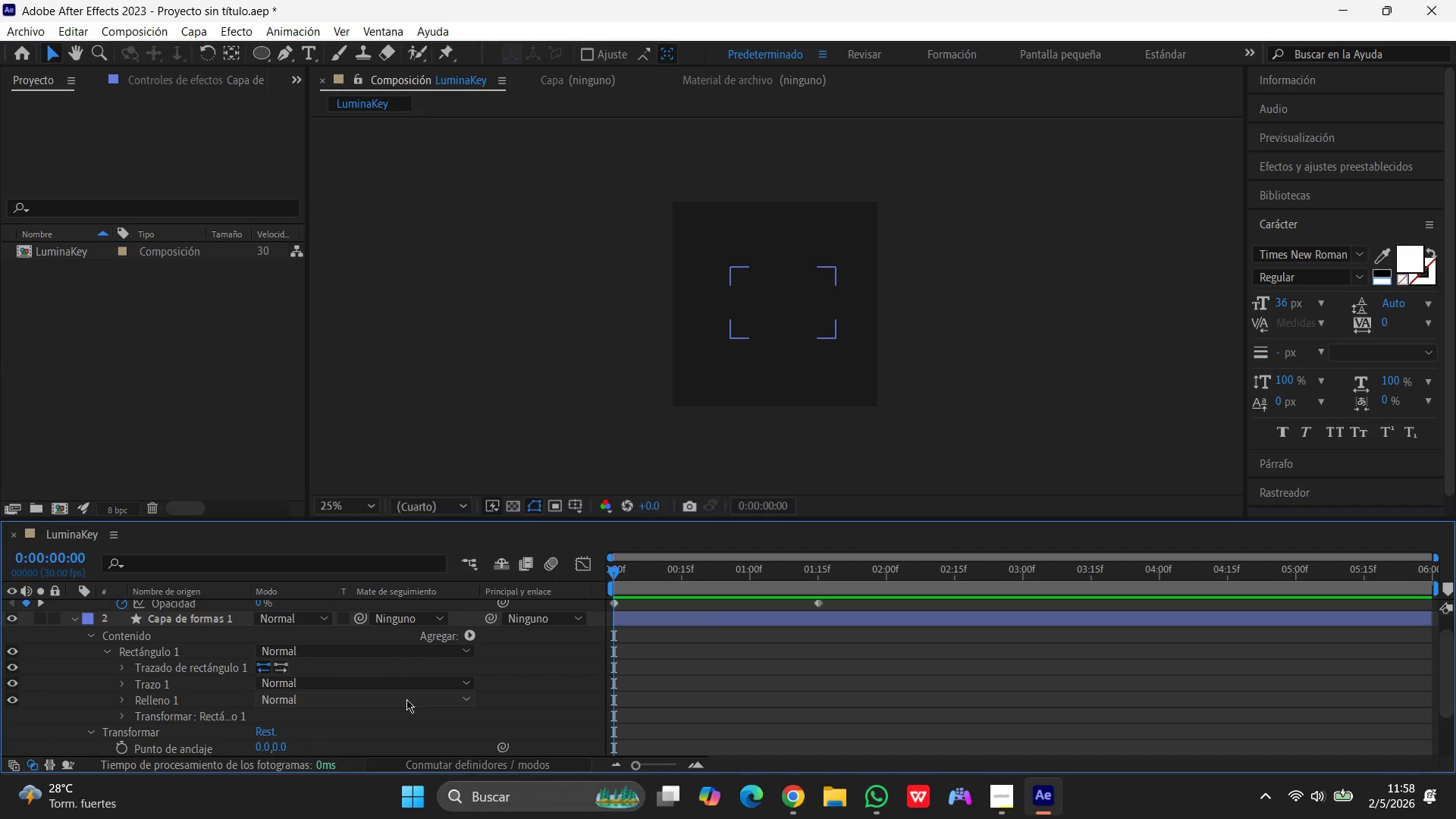 
wait(11.53)
 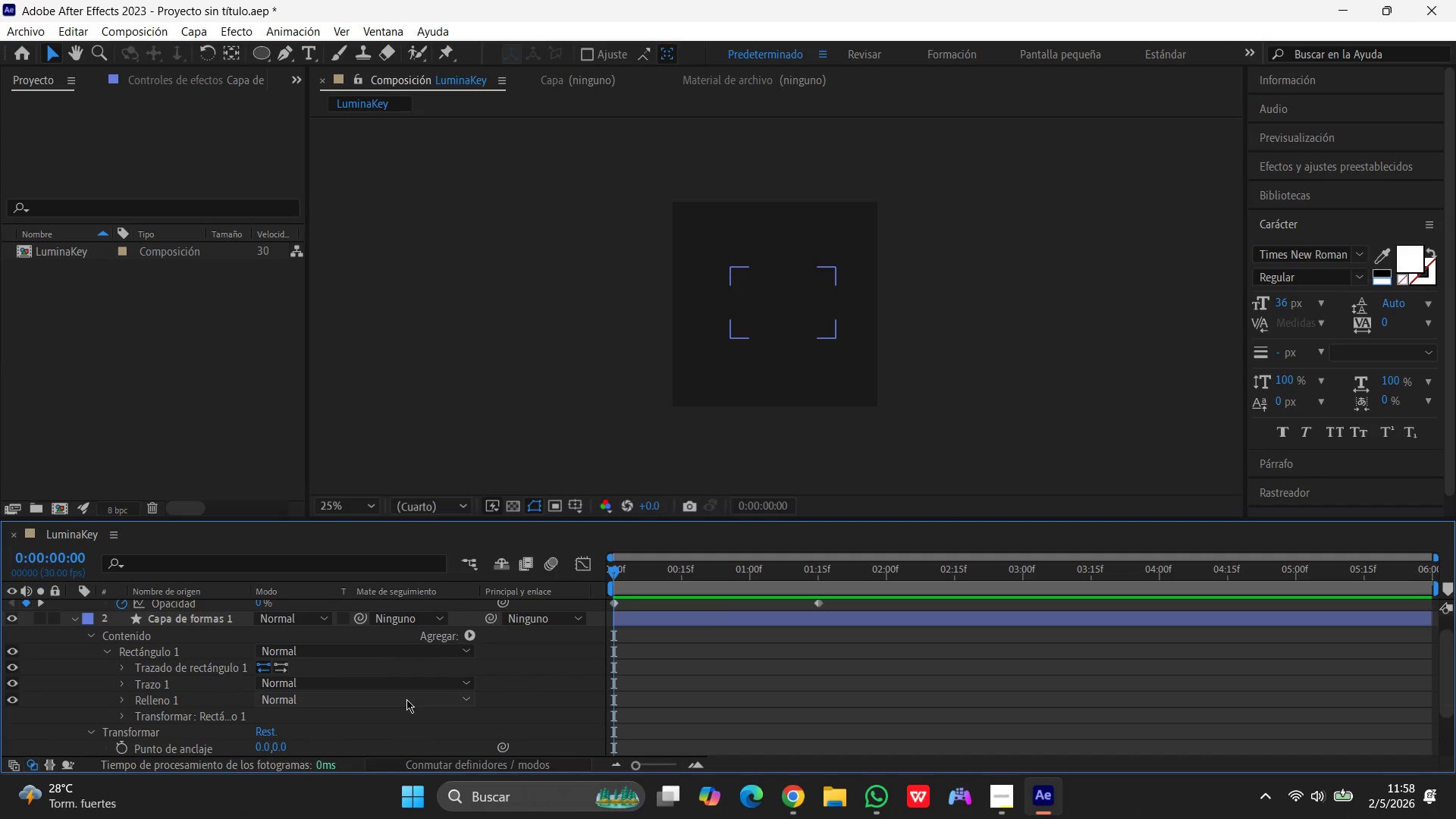 
left_click([281, 682])
 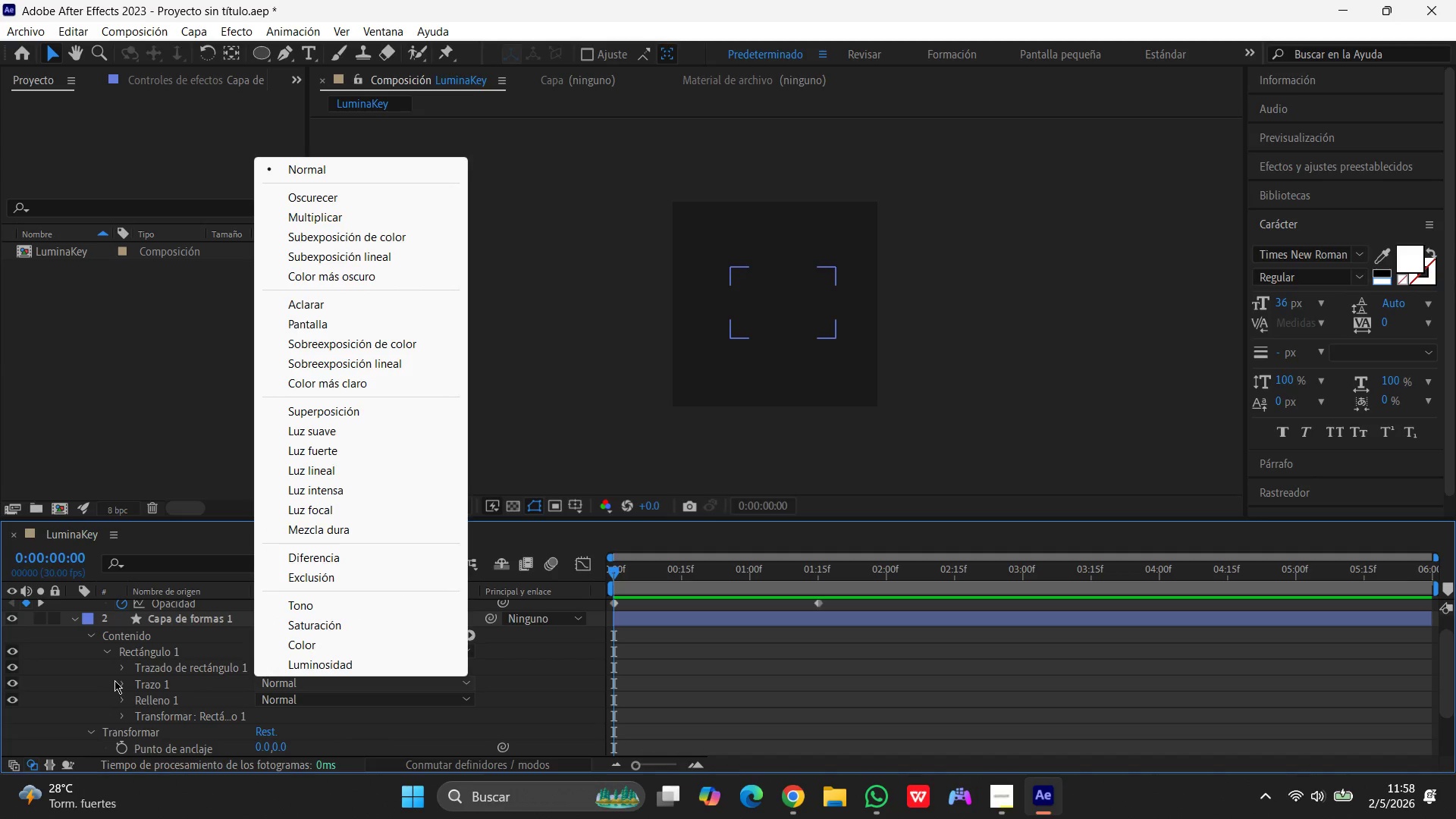 
left_click([118, 681])
 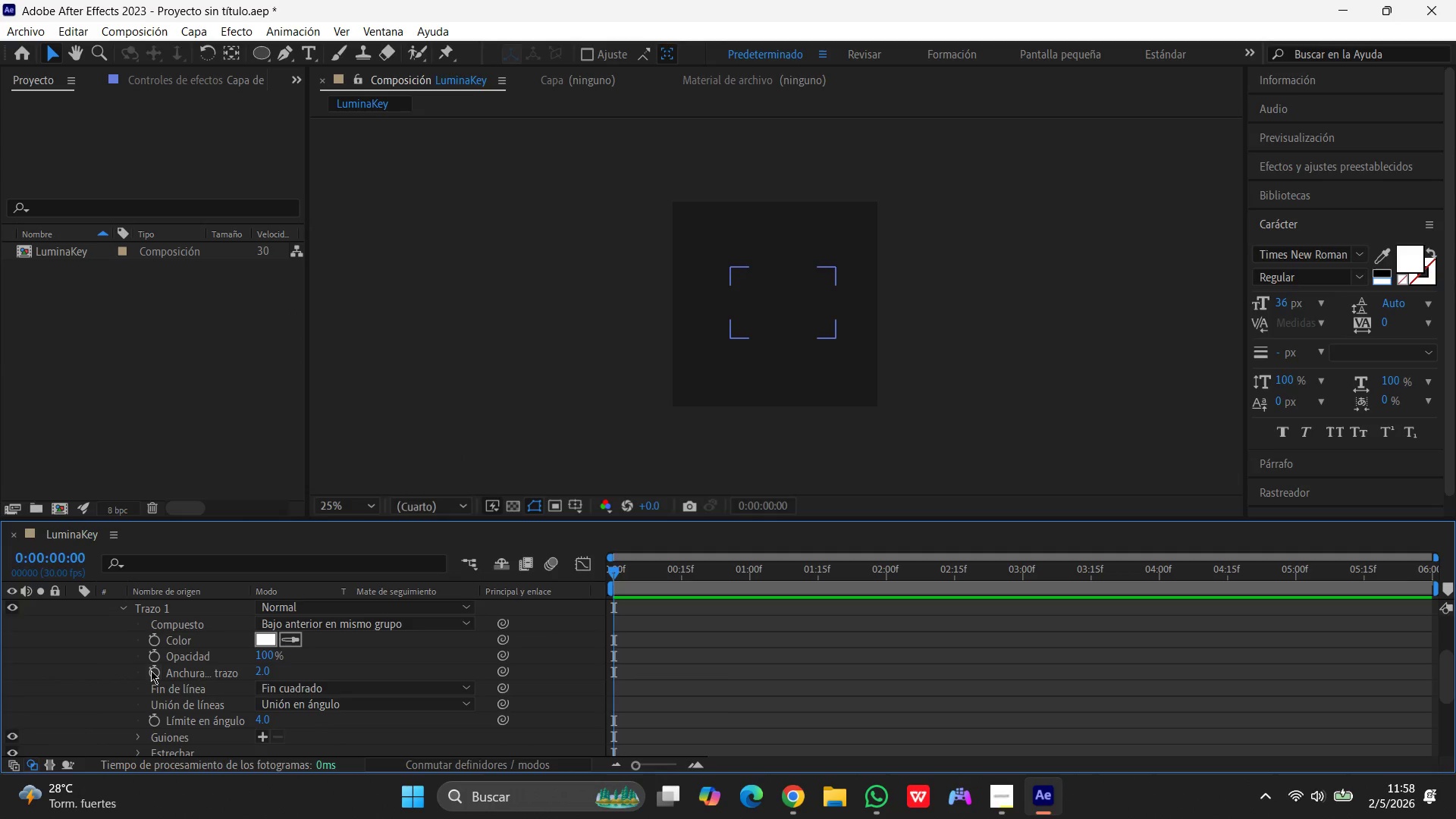 
scroll: coordinate [183, 677], scroll_direction: up, amount: 2.0
 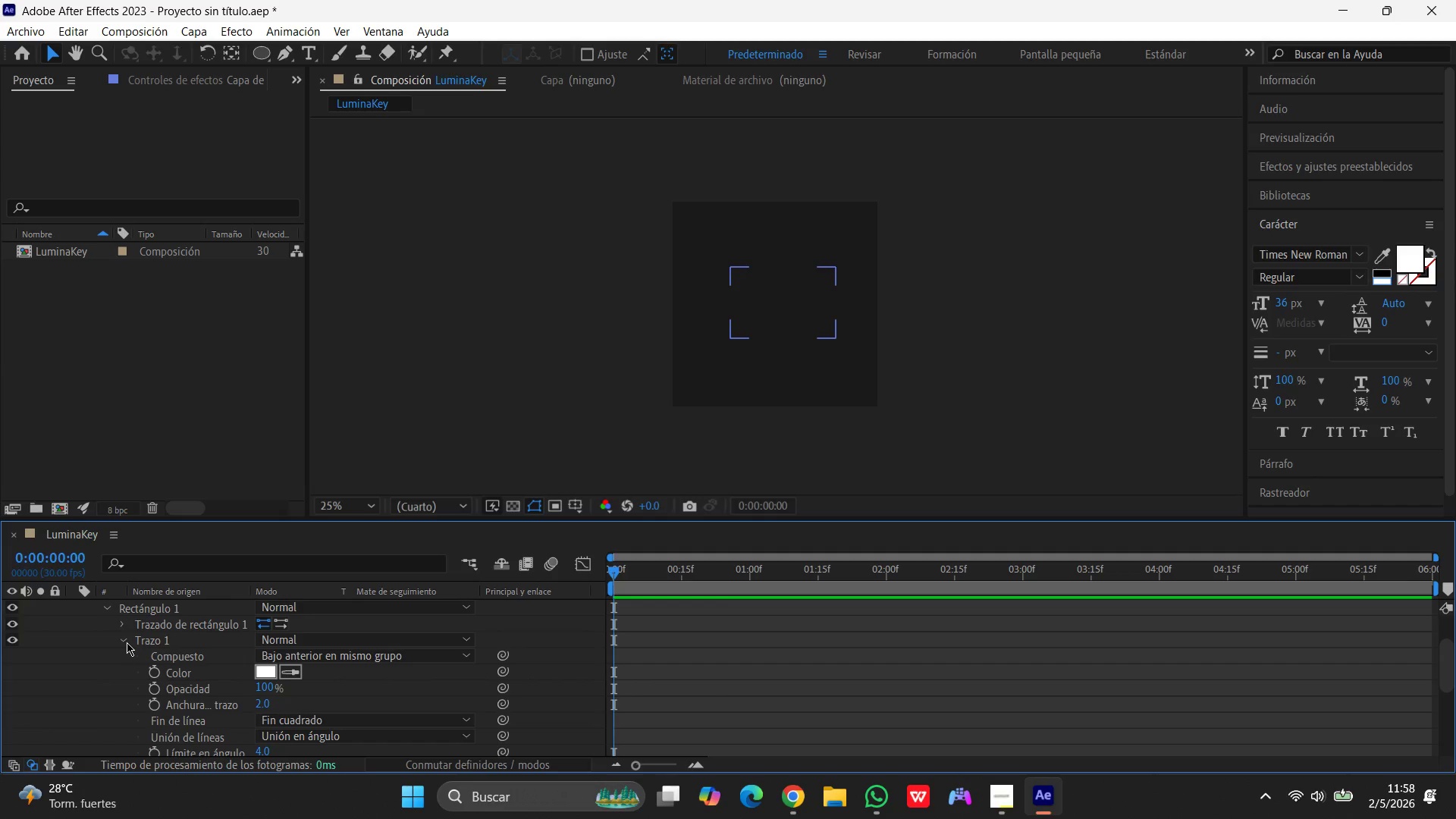 
left_click([124, 640])
 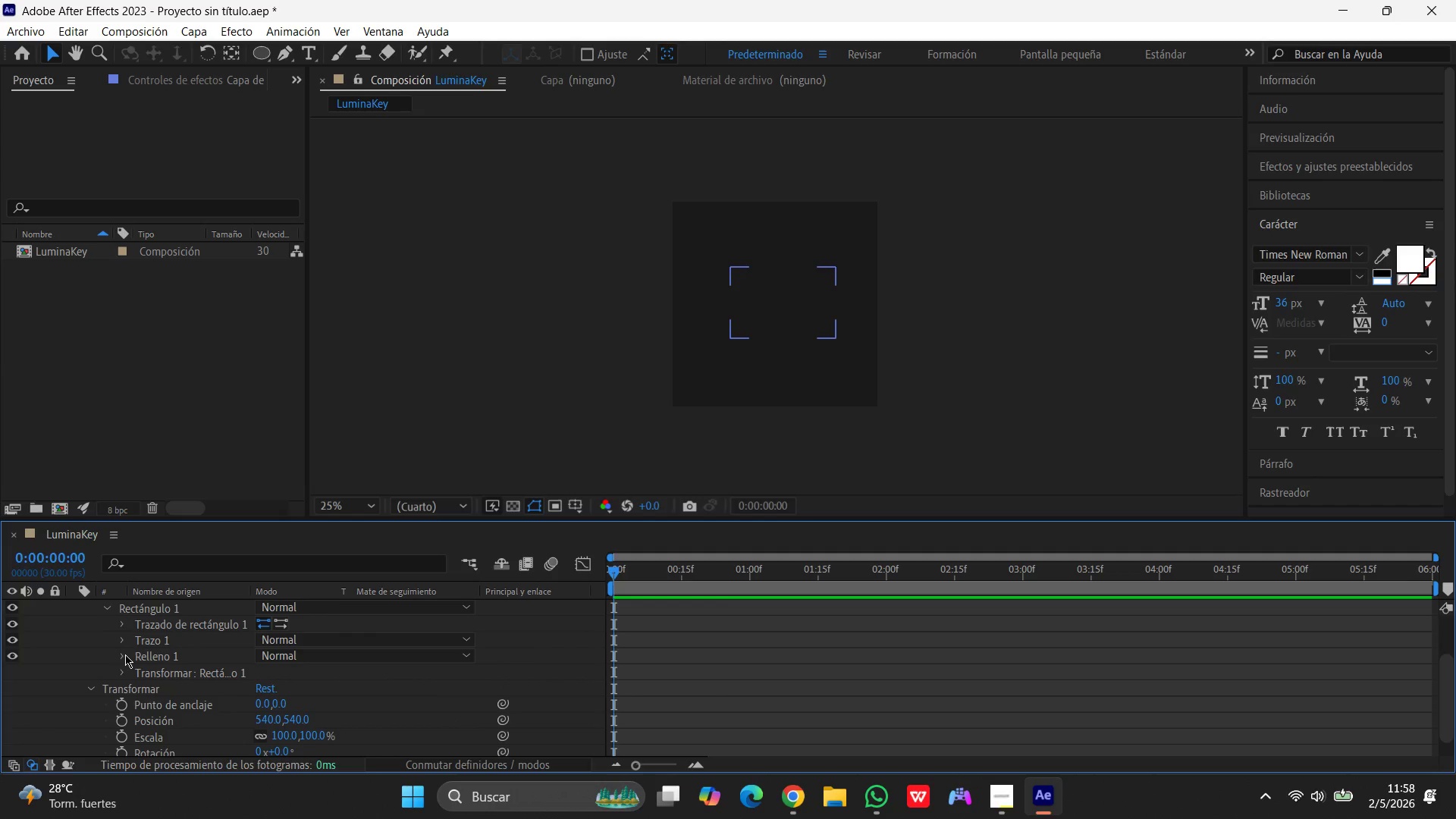 
left_click([125, 654])
 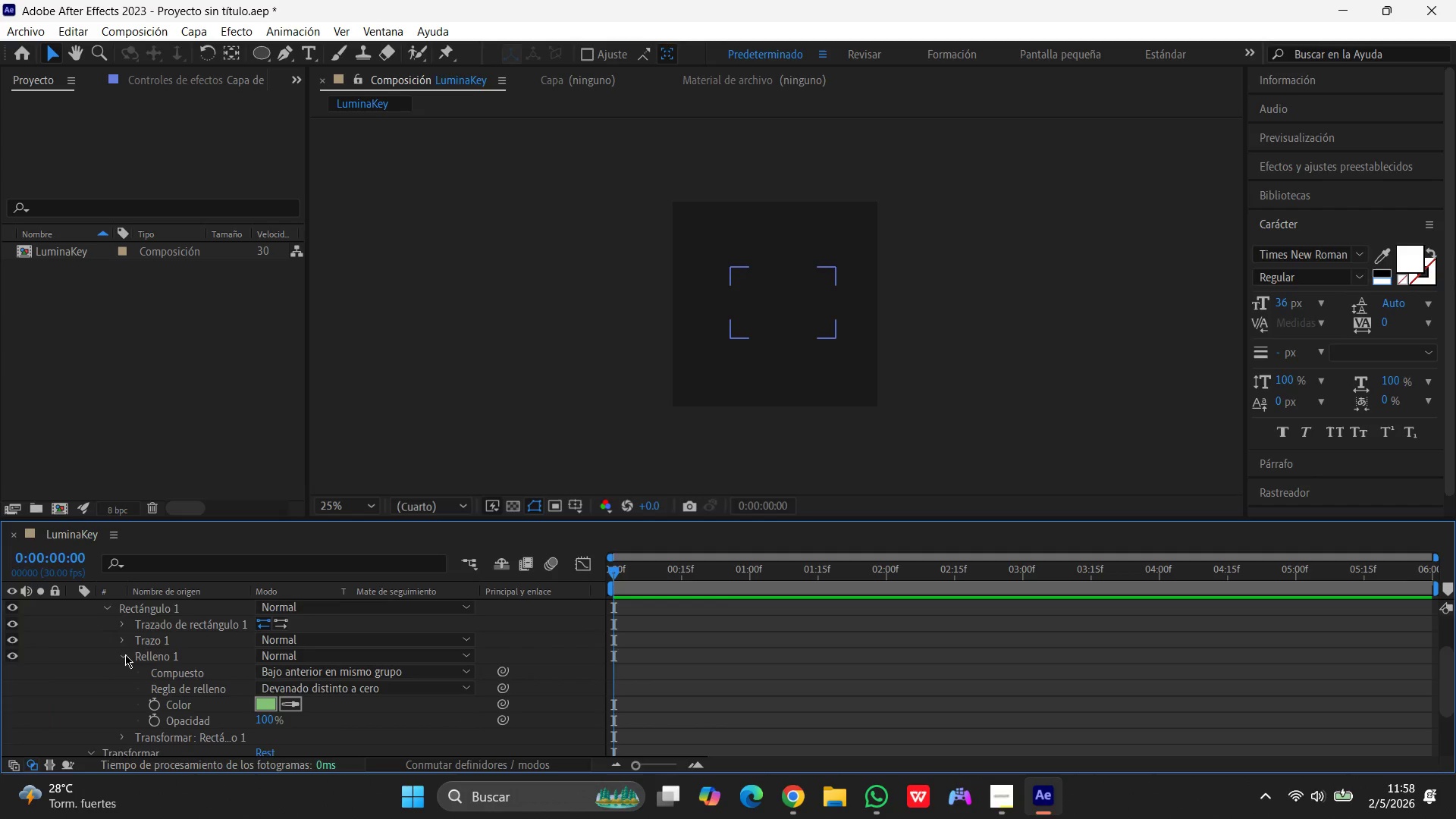 
scroll: coordinate [125, 654], scroll_direction: none, amount: 0.0
 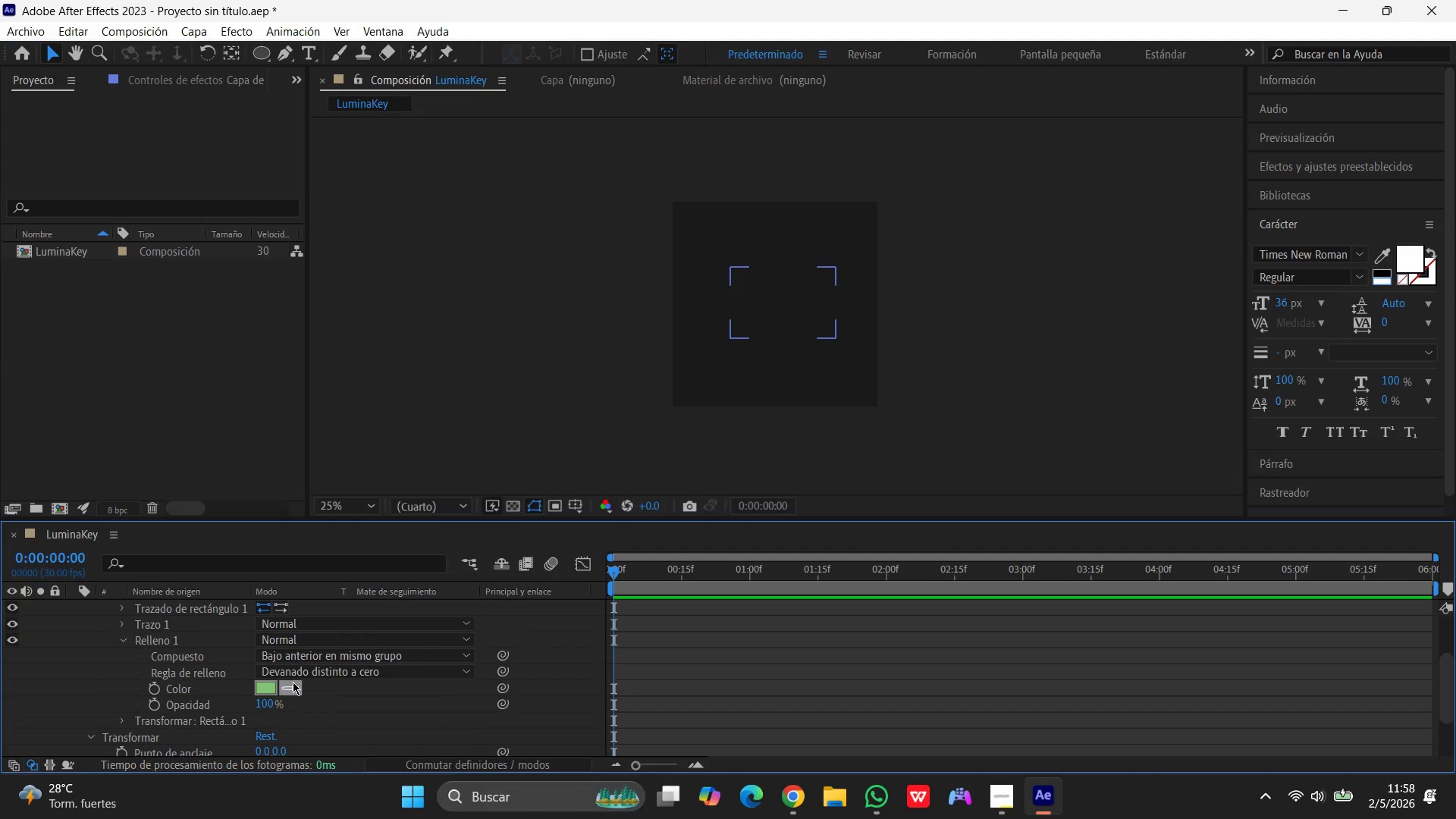 
wait(6.32)
 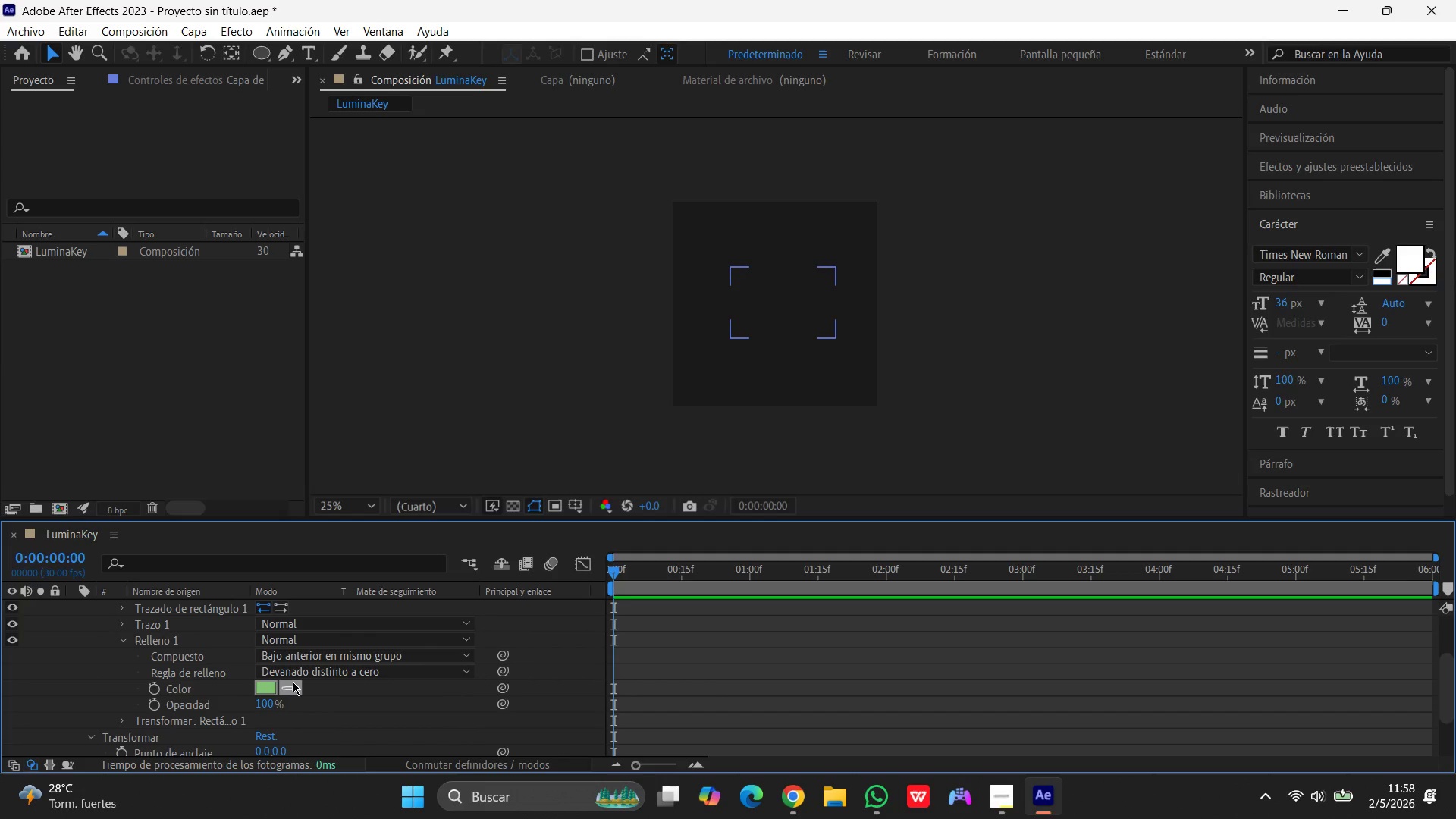 
left_click([268, 684])
 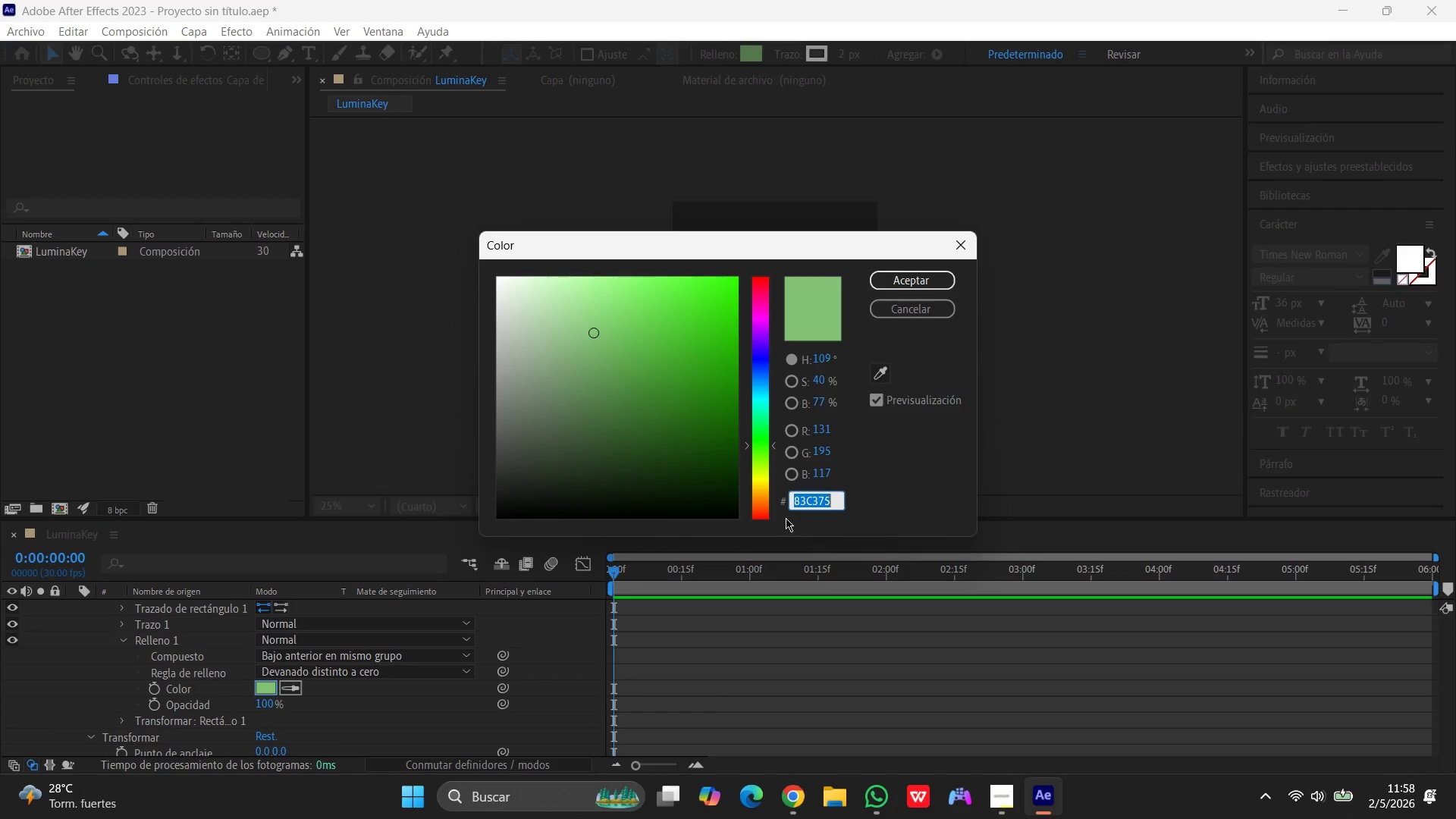 
type(00FF00)
 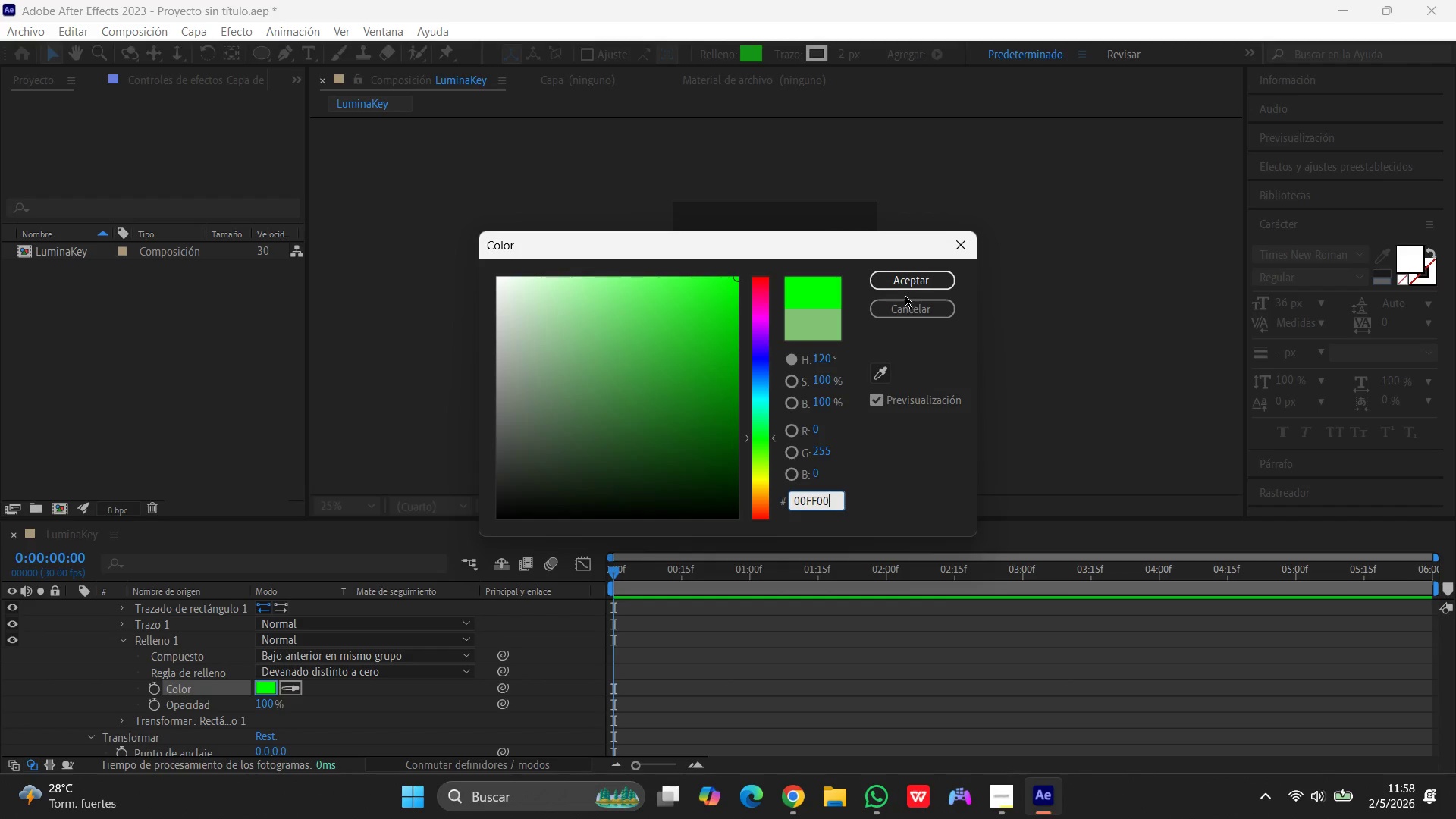 
left_click([908, 283])
 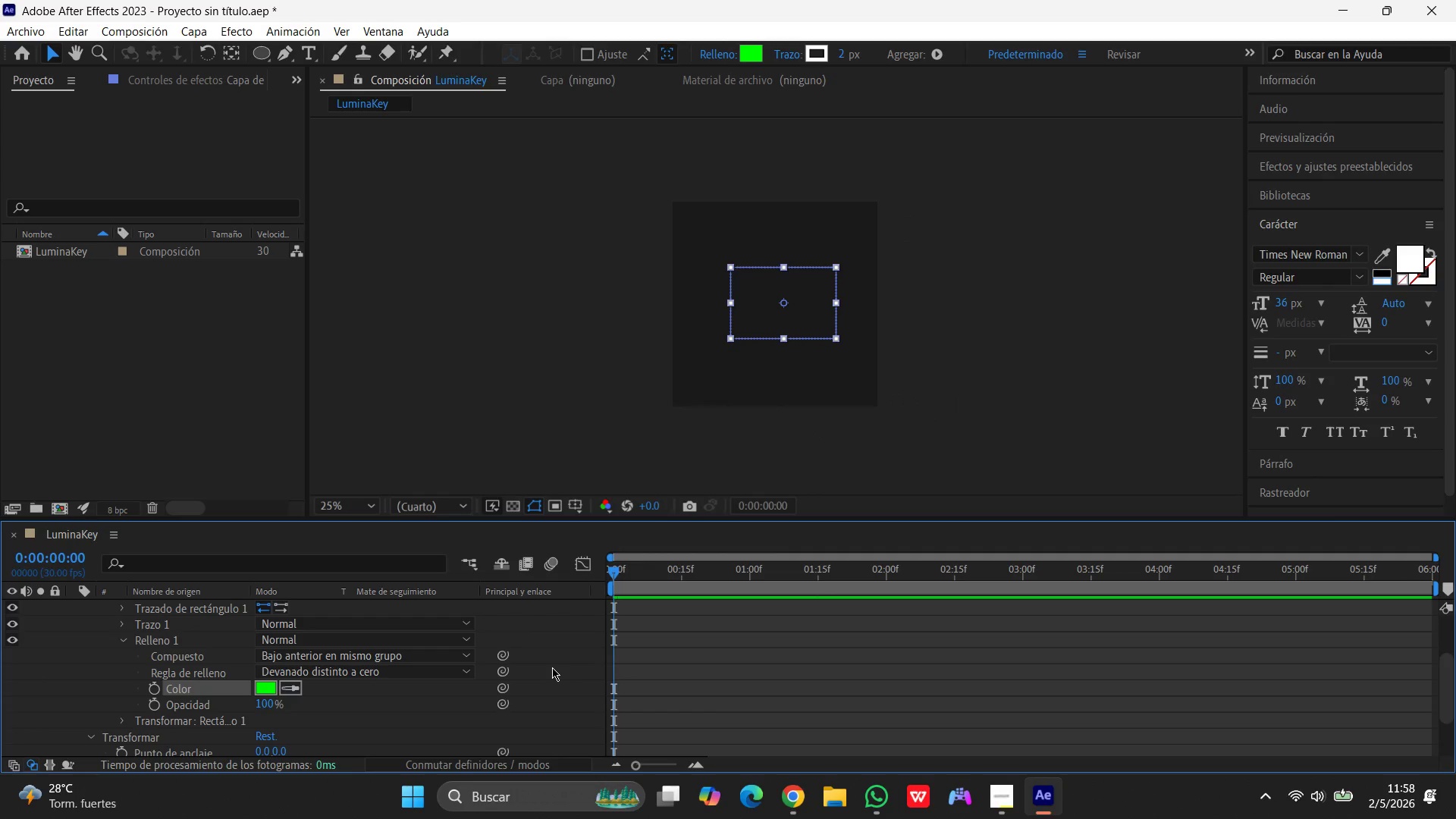 
wait(8.64)
 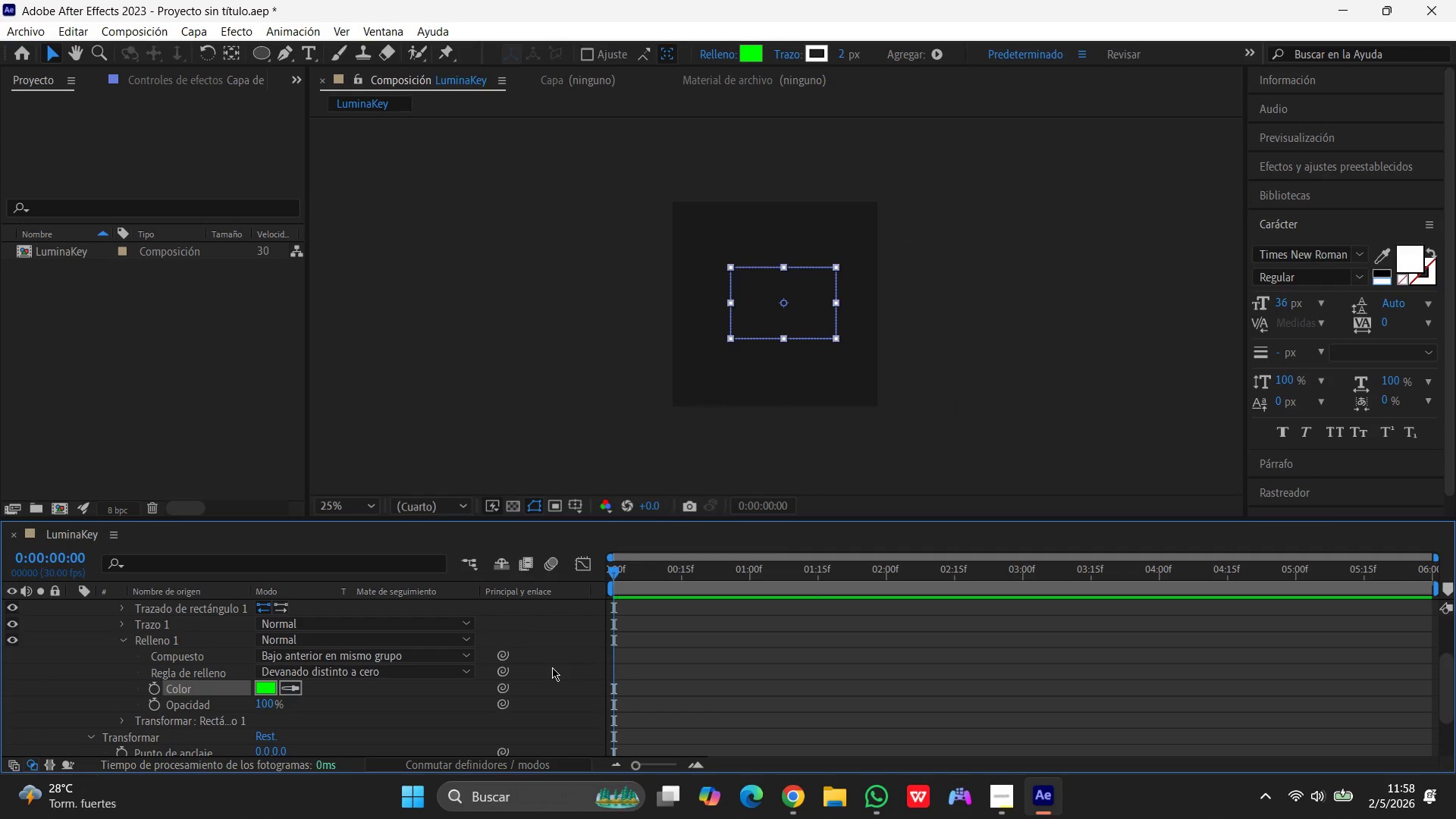 
scroll: coordinate [240, 688], scroll_direction: down, amount: 8.0
 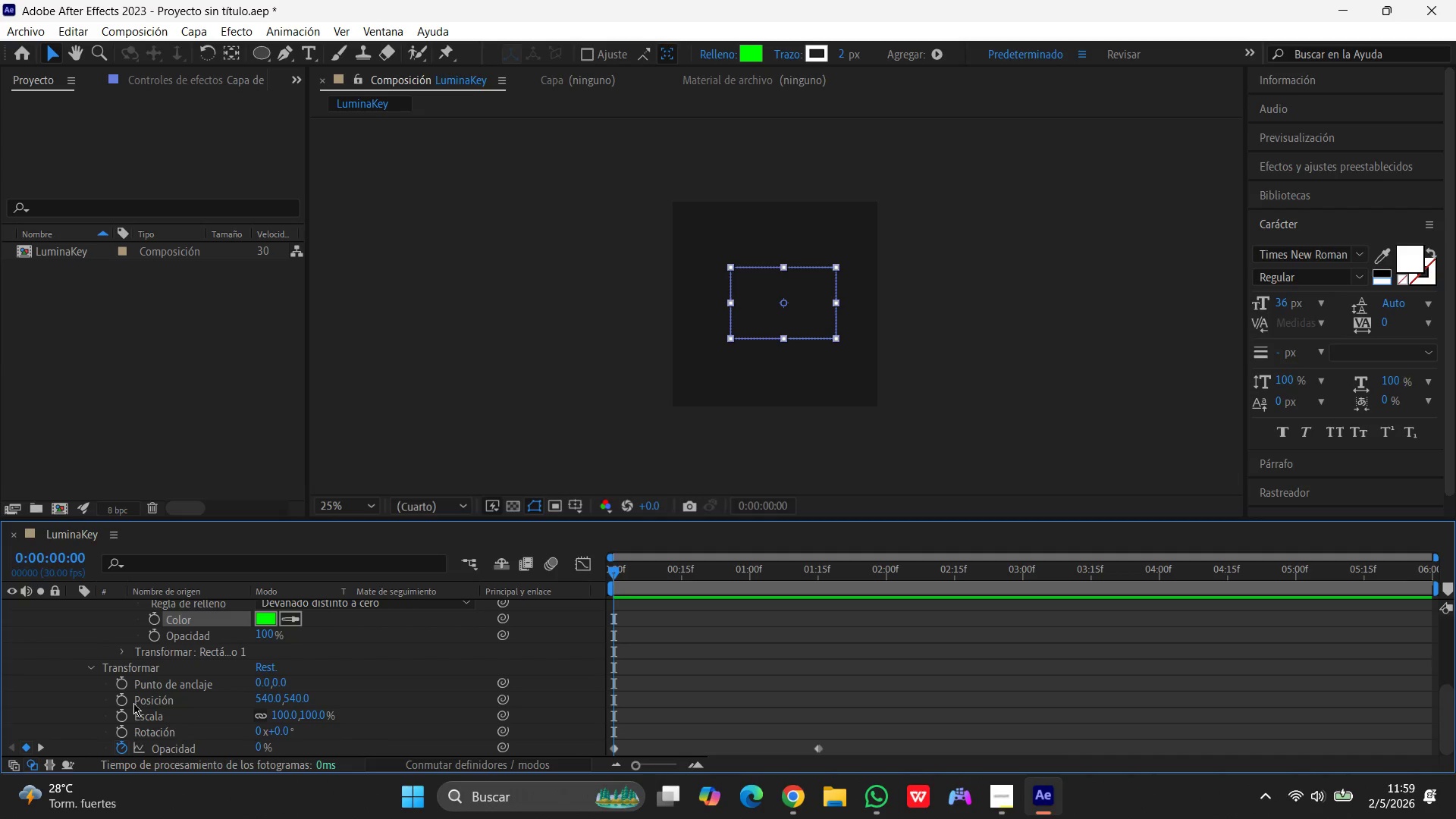 
scroll: coordinate [133, 703], scroll_direction: up, amount: 2.0
 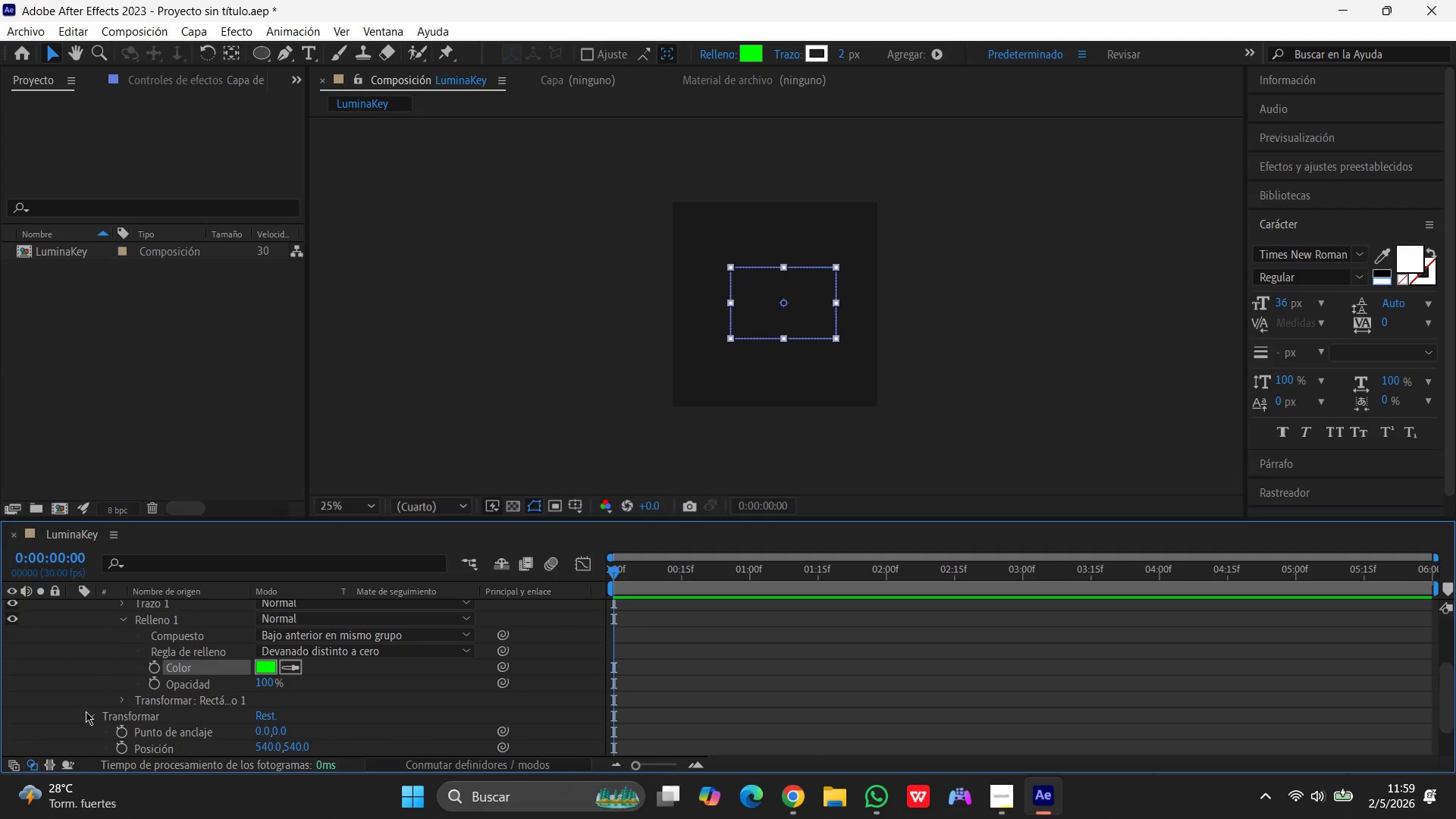 
left_click([86, 711])
 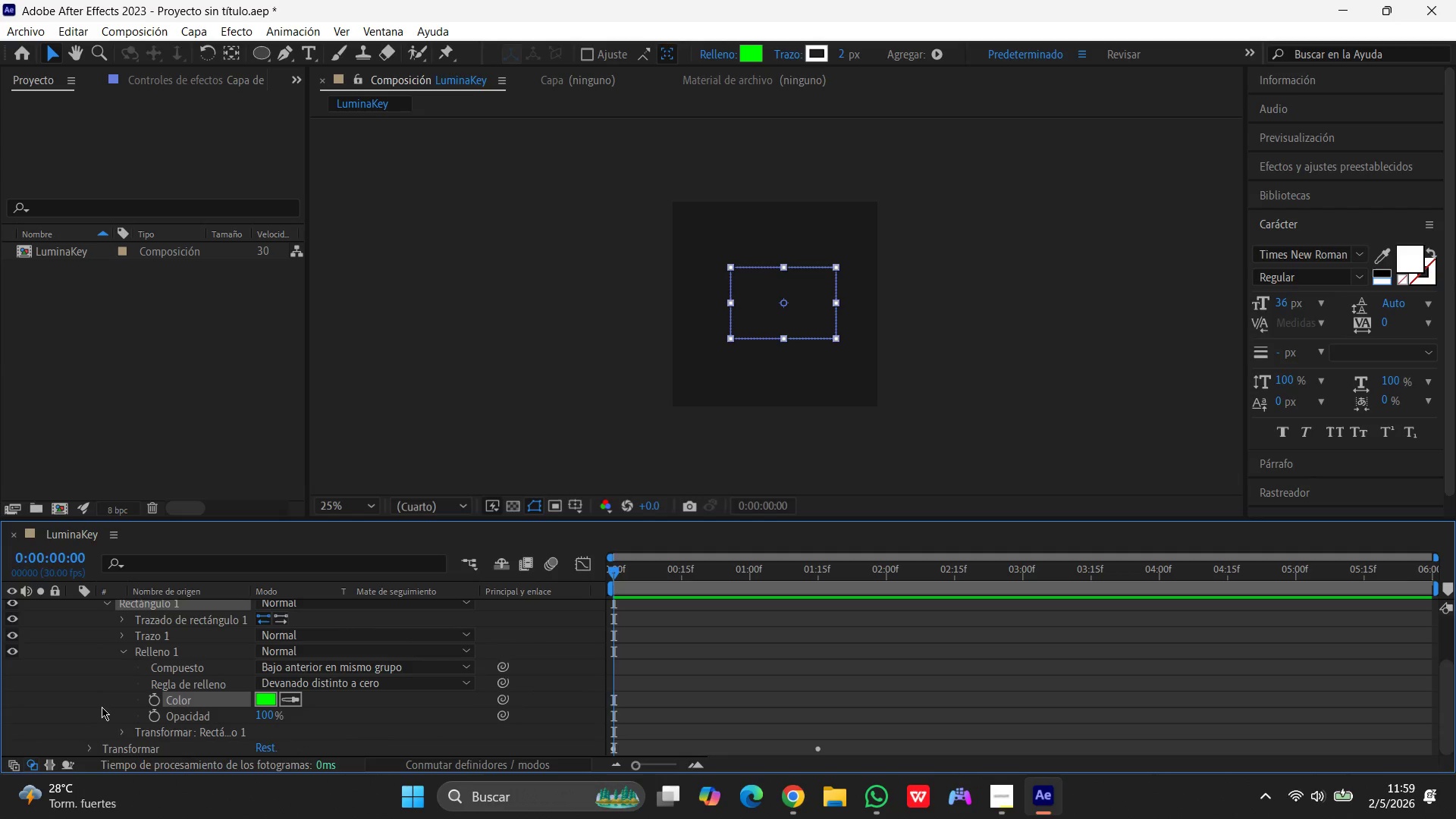 
scroll: coordinate [102, 707], scroll_direction: up, amount: 2.0
 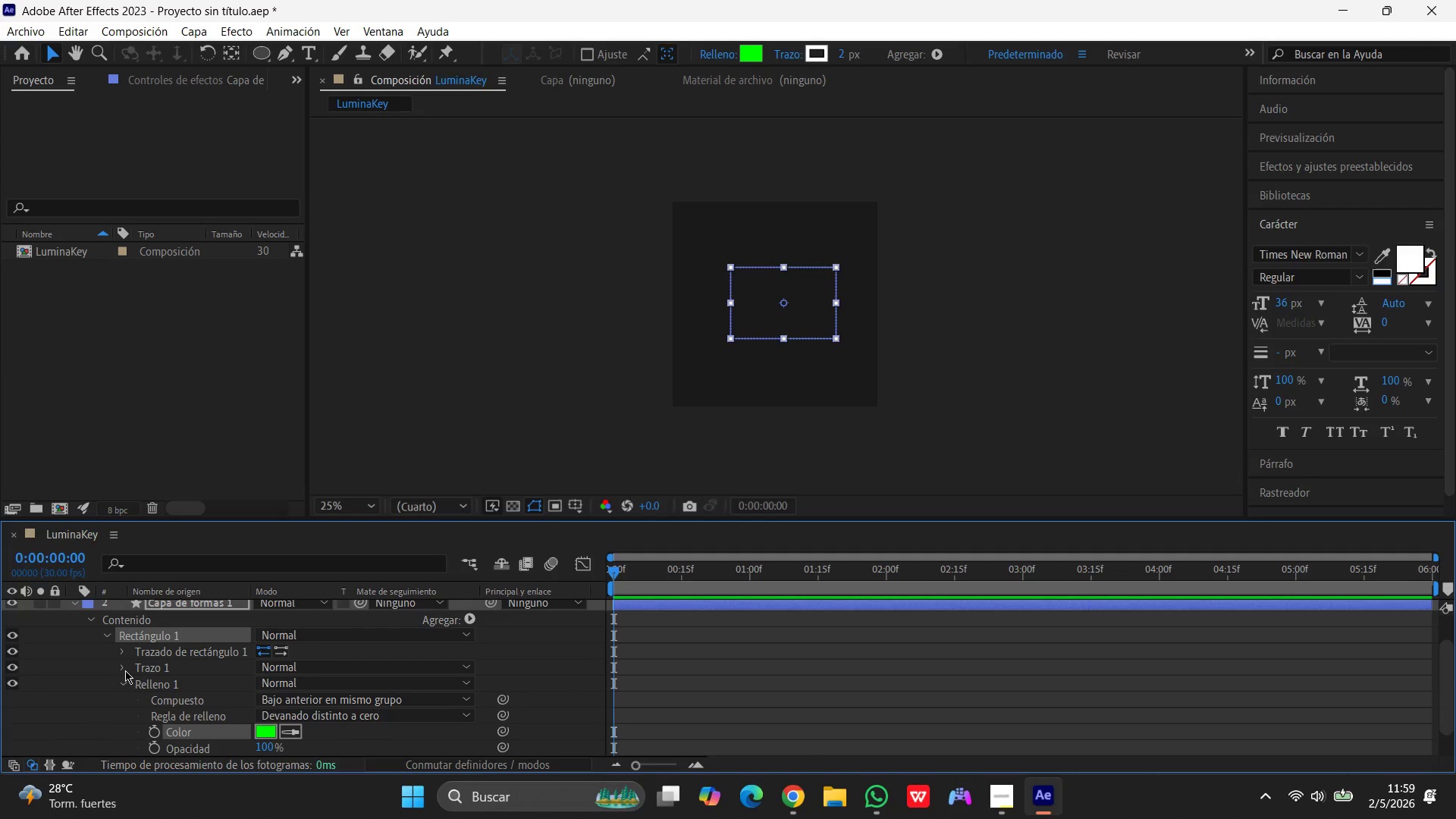 
left_click([125, 670])
 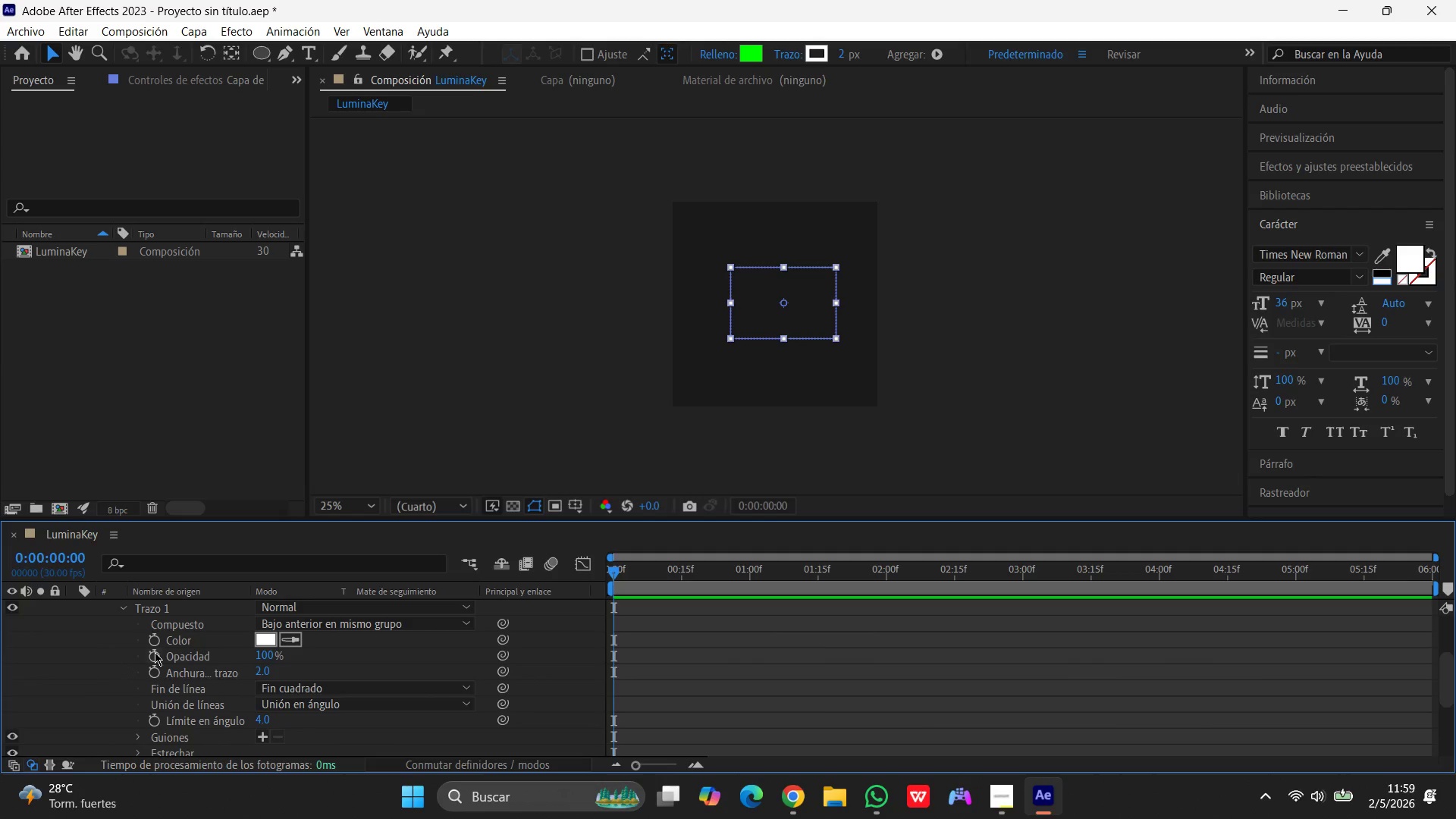 
scroll: coordinate [155, 652], scroll_direction: up, amount: 3.0
 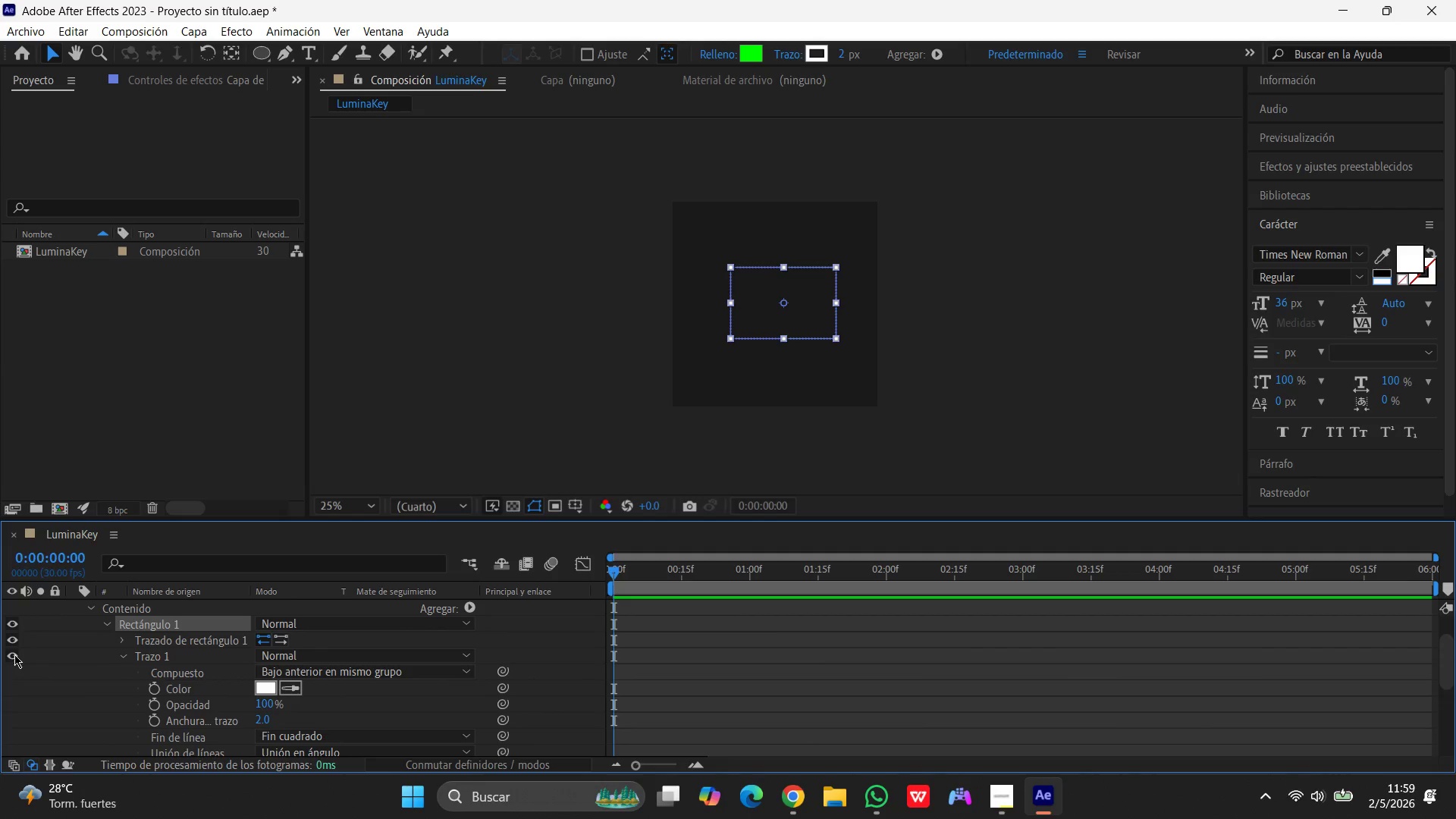 
left_click([13, 654])
 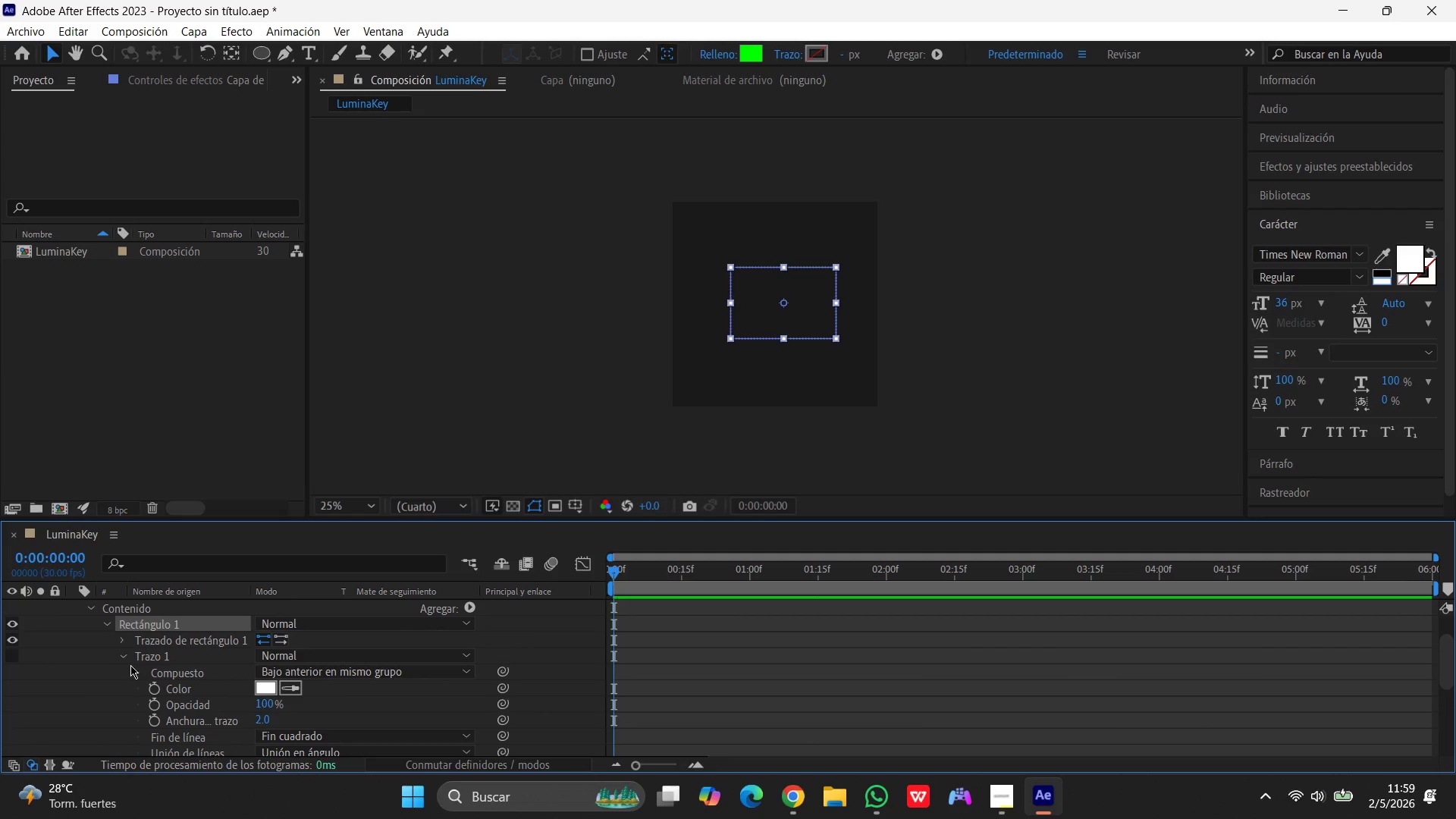 
left_click([125, 659])
 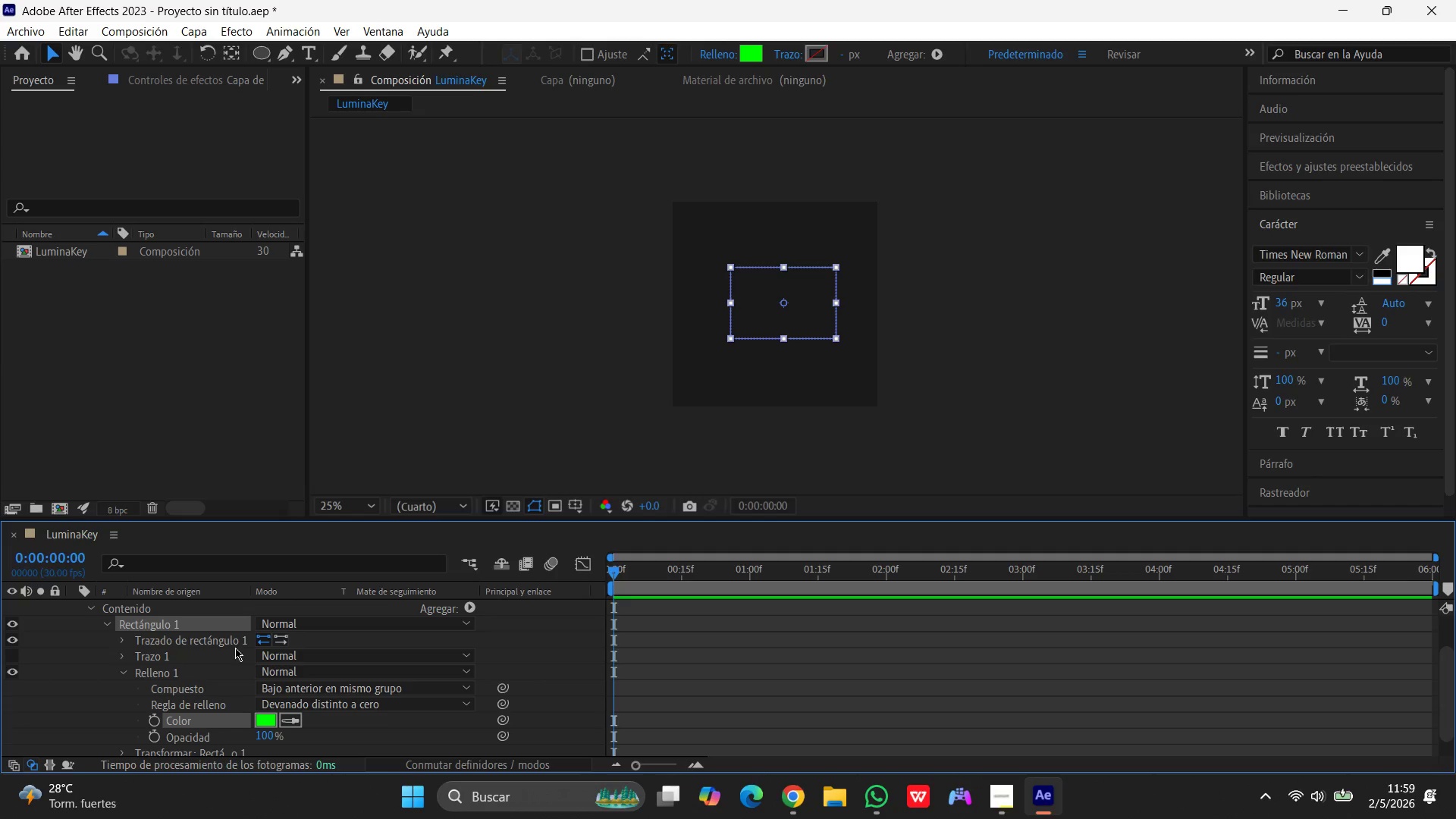 
wait(11.26)
 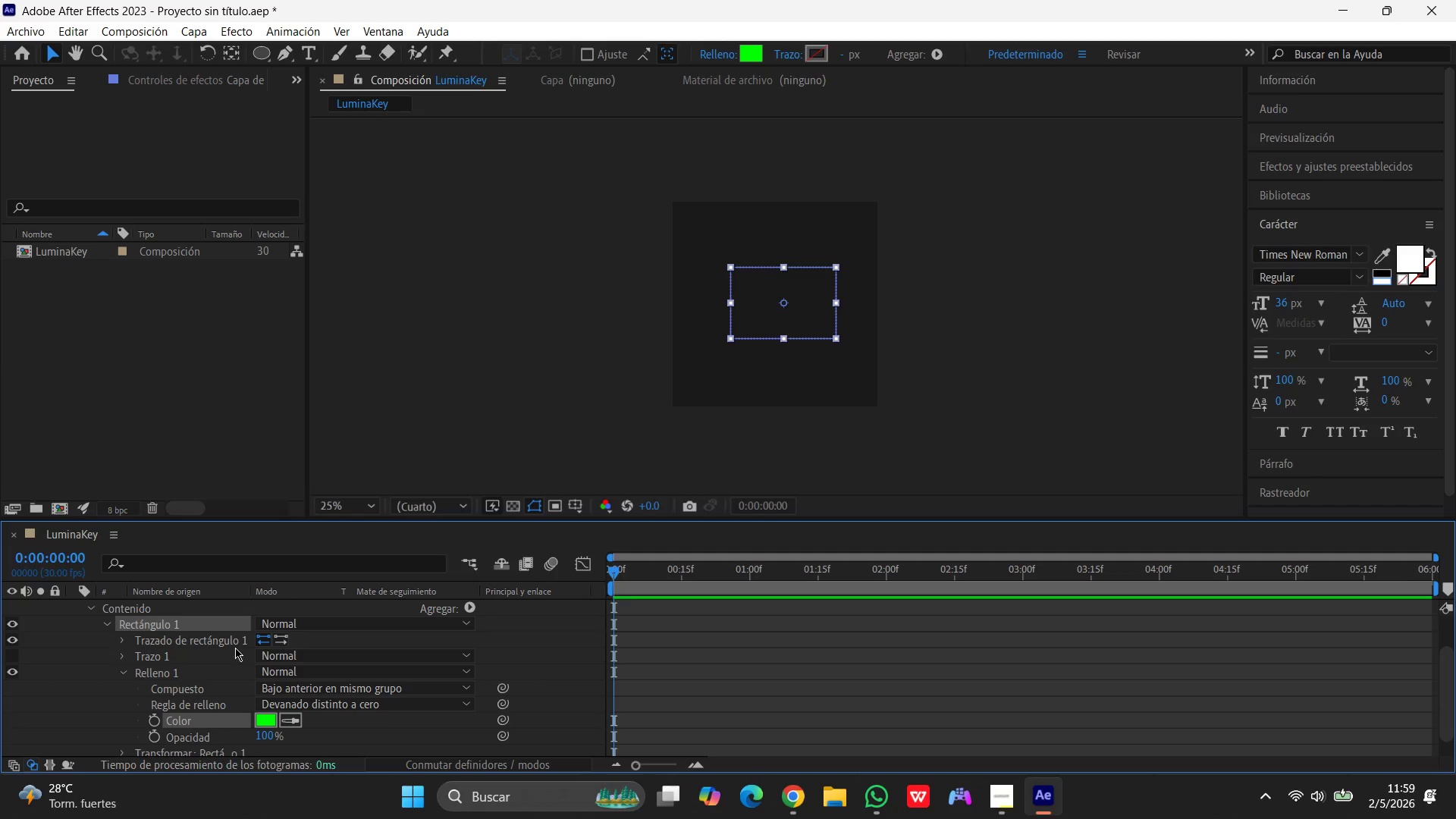 
scroll: coordinate [126, 630], scroll_direction: up, amount: 2.0
 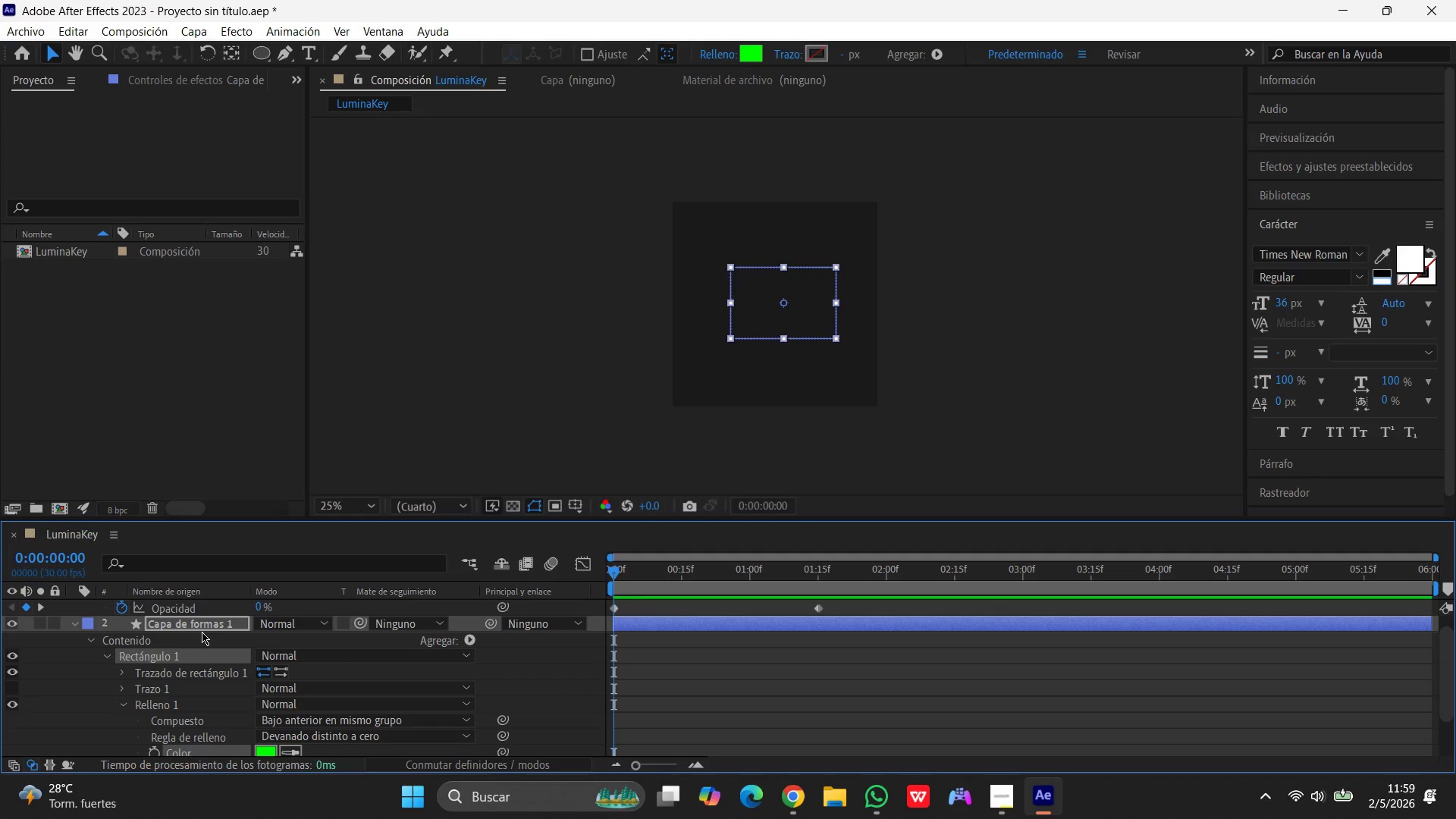 
wait(18.04)
 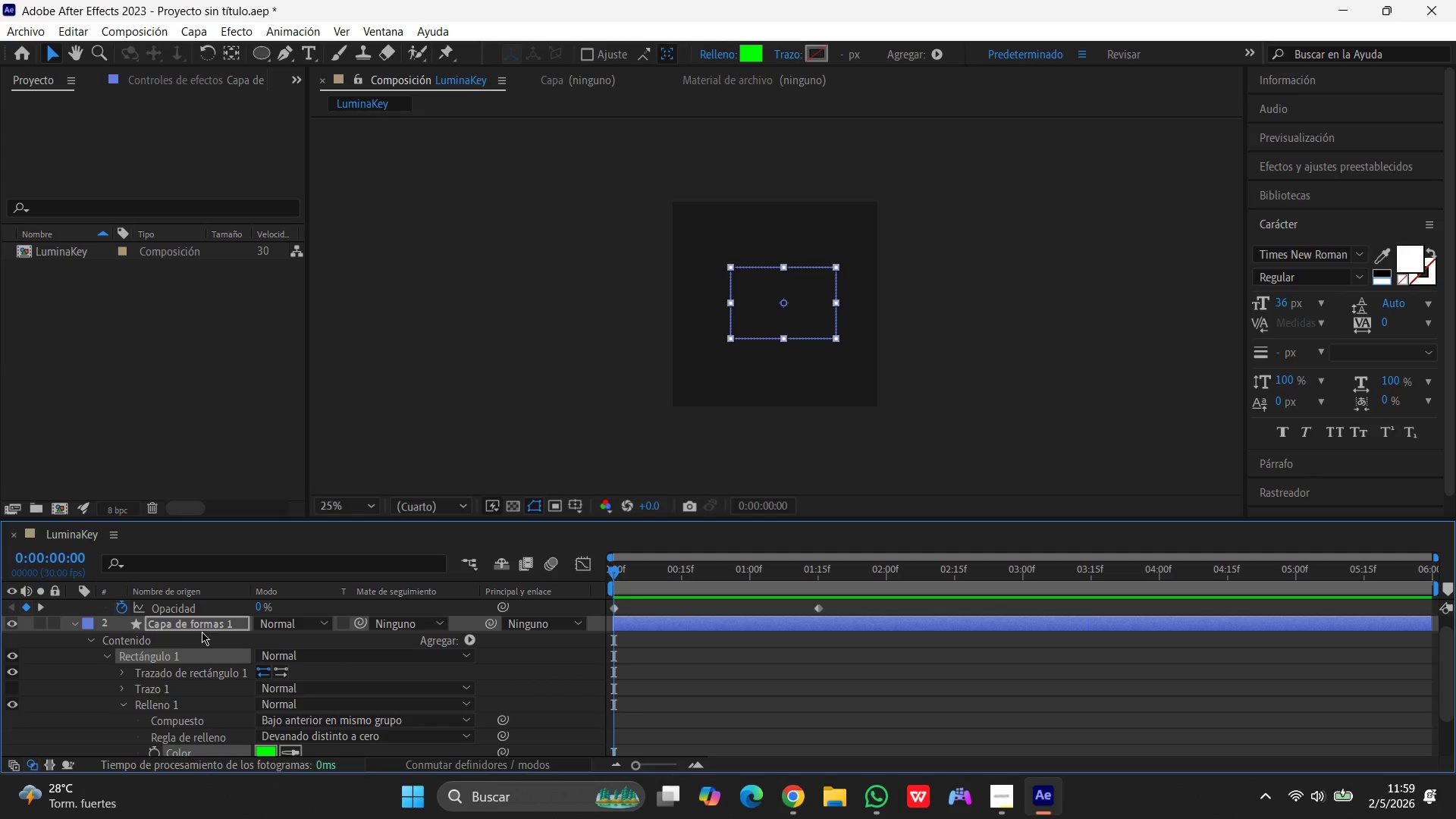 
scroll: coordinate [645, 703], scroll_direction: none, amount: 0.0
 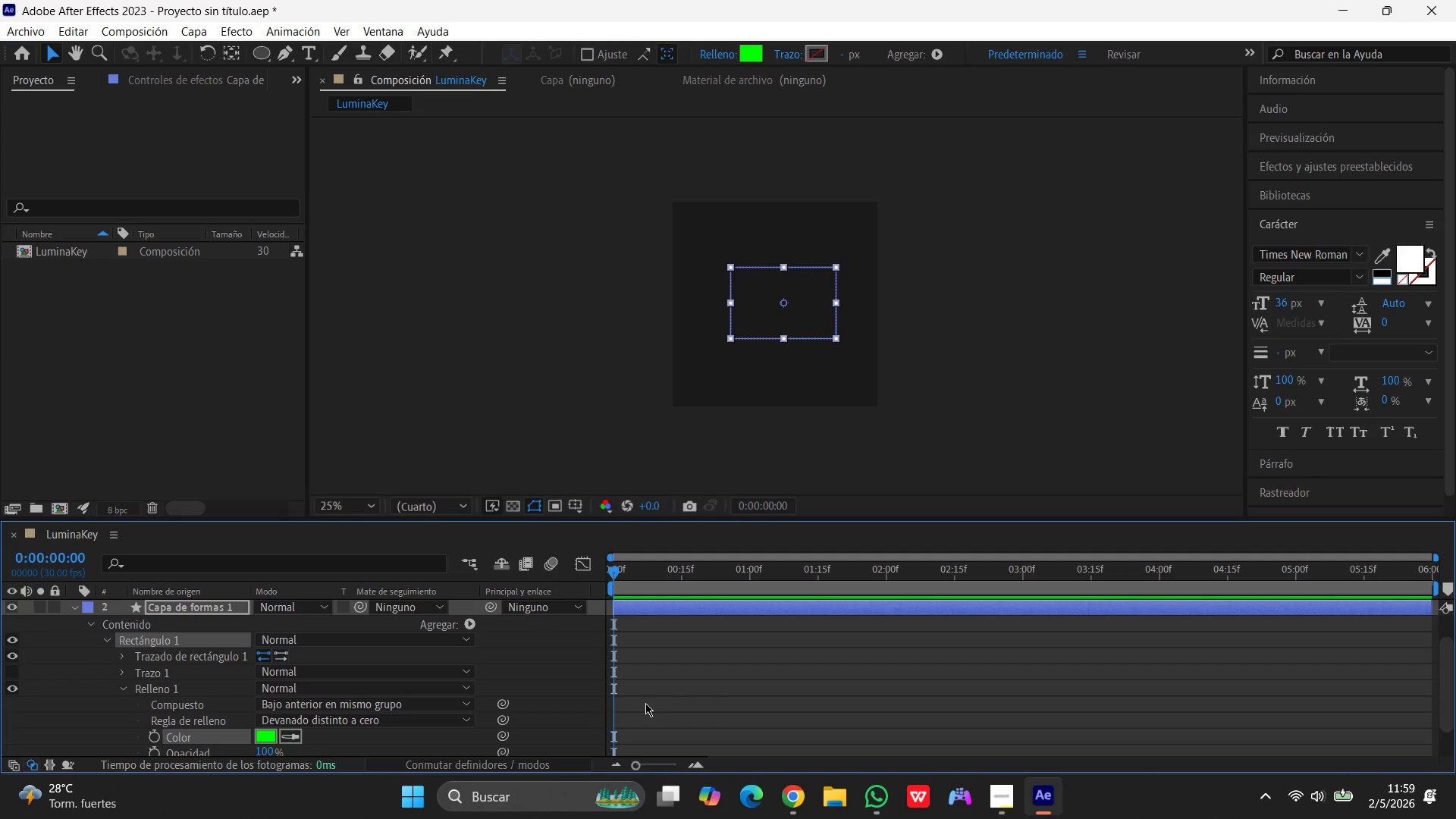 
scroll: coordinate [269, 710], scroll_direction: down, amount: 11.0
 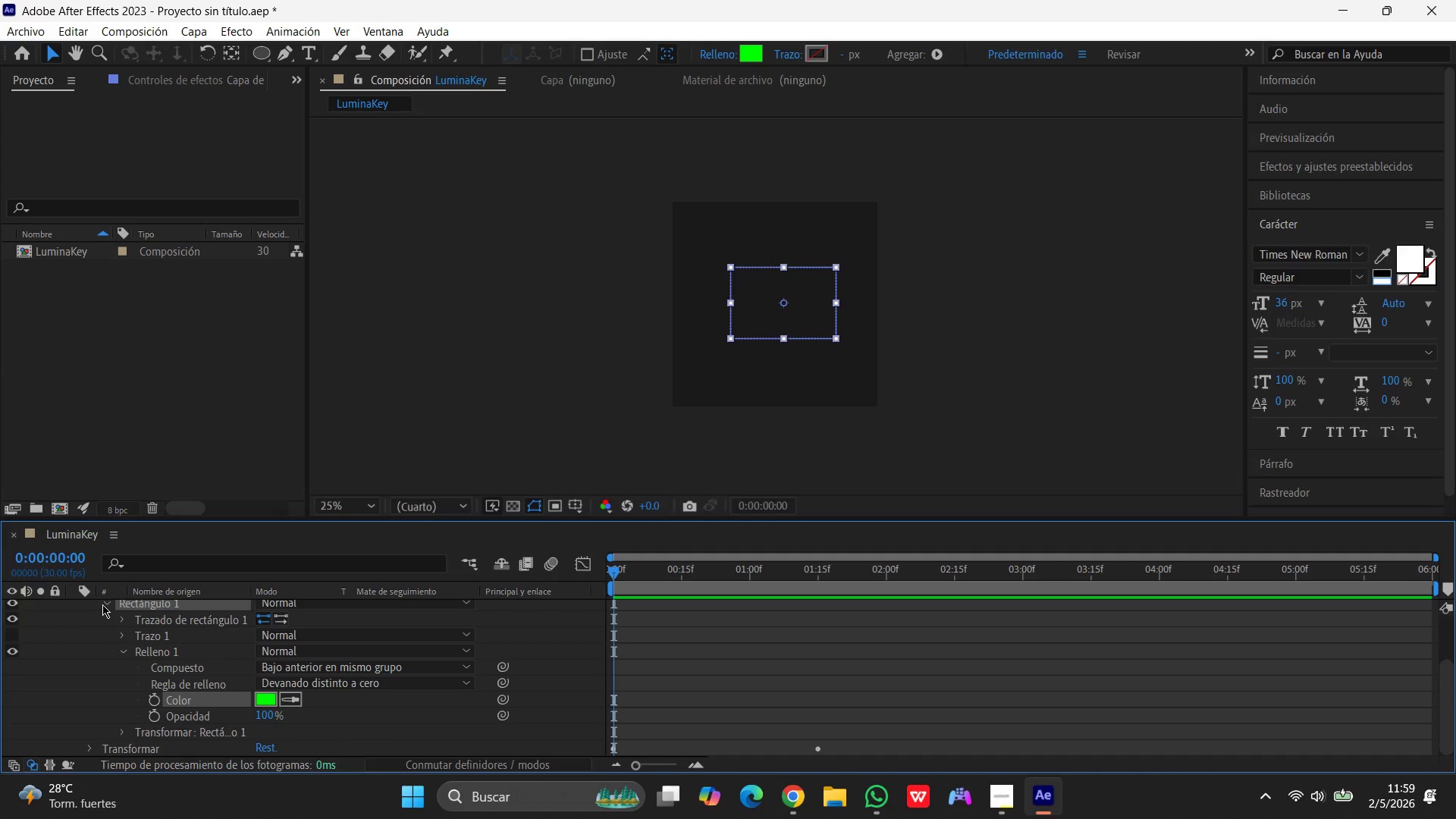 
left_click([106, 603])
 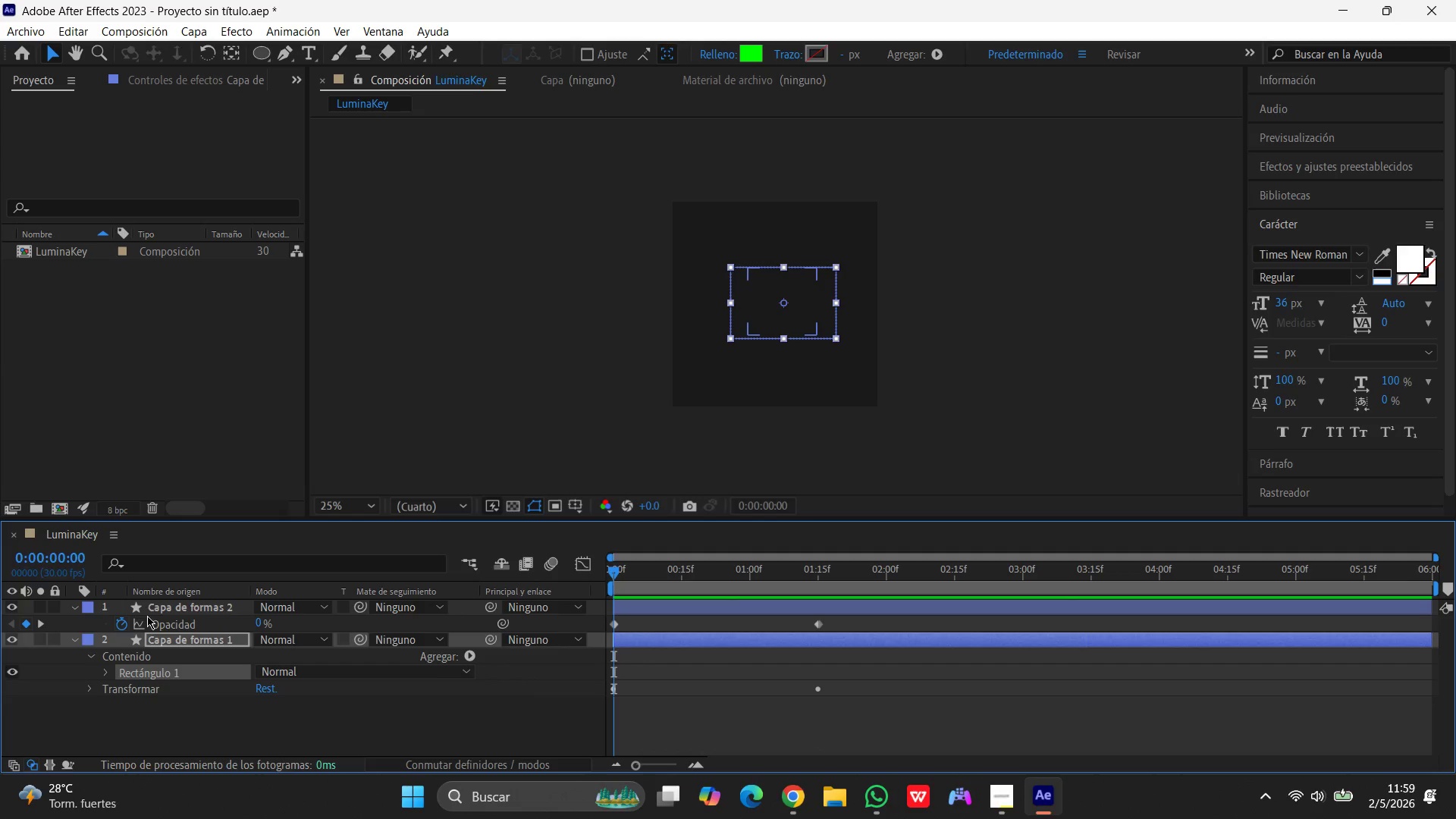 
scroll: coordinate [150, 618], scroll_direction: down, amount: 1.0
 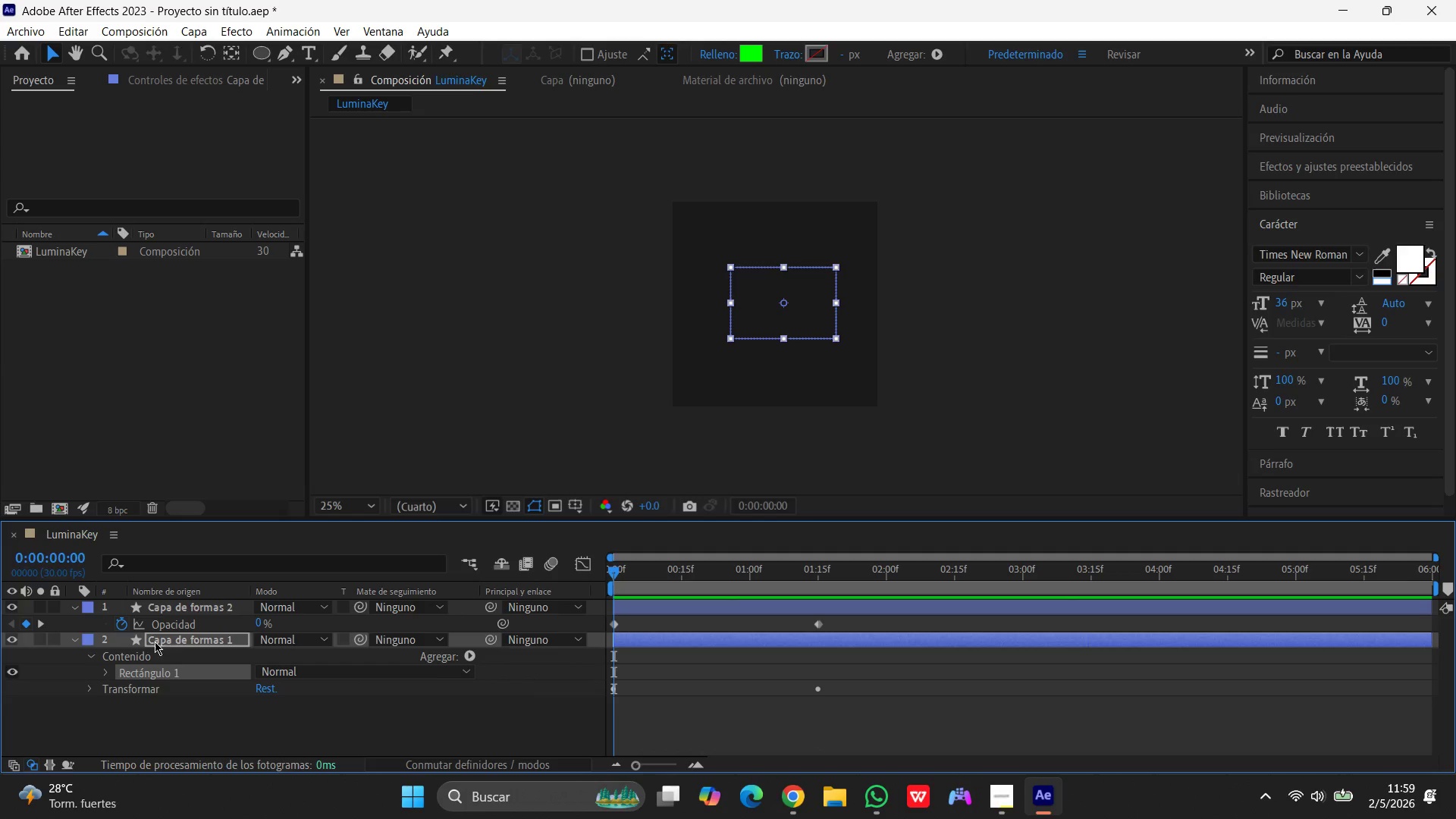 
left_click([171, 642])
 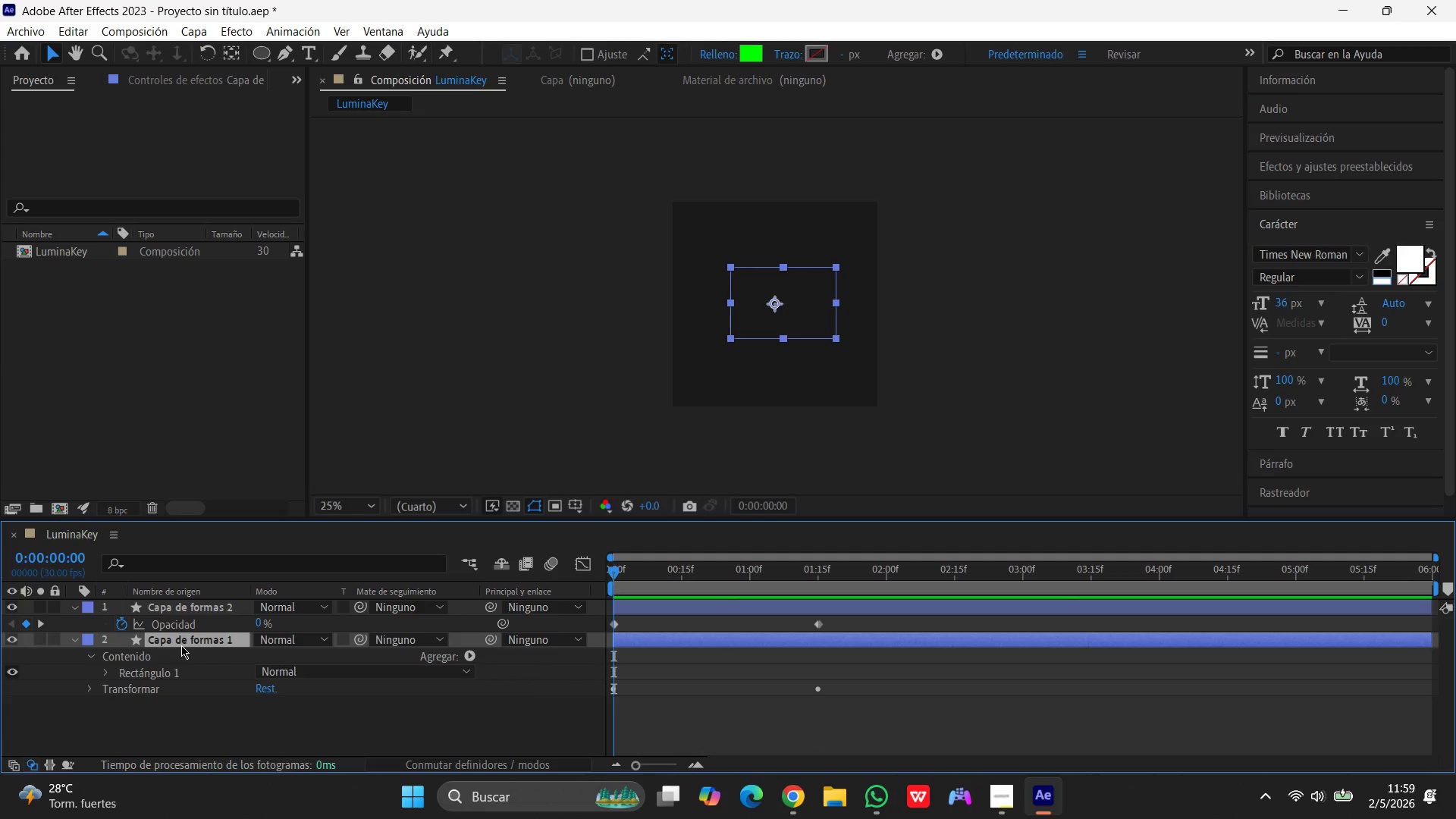 
wait(5.08)
 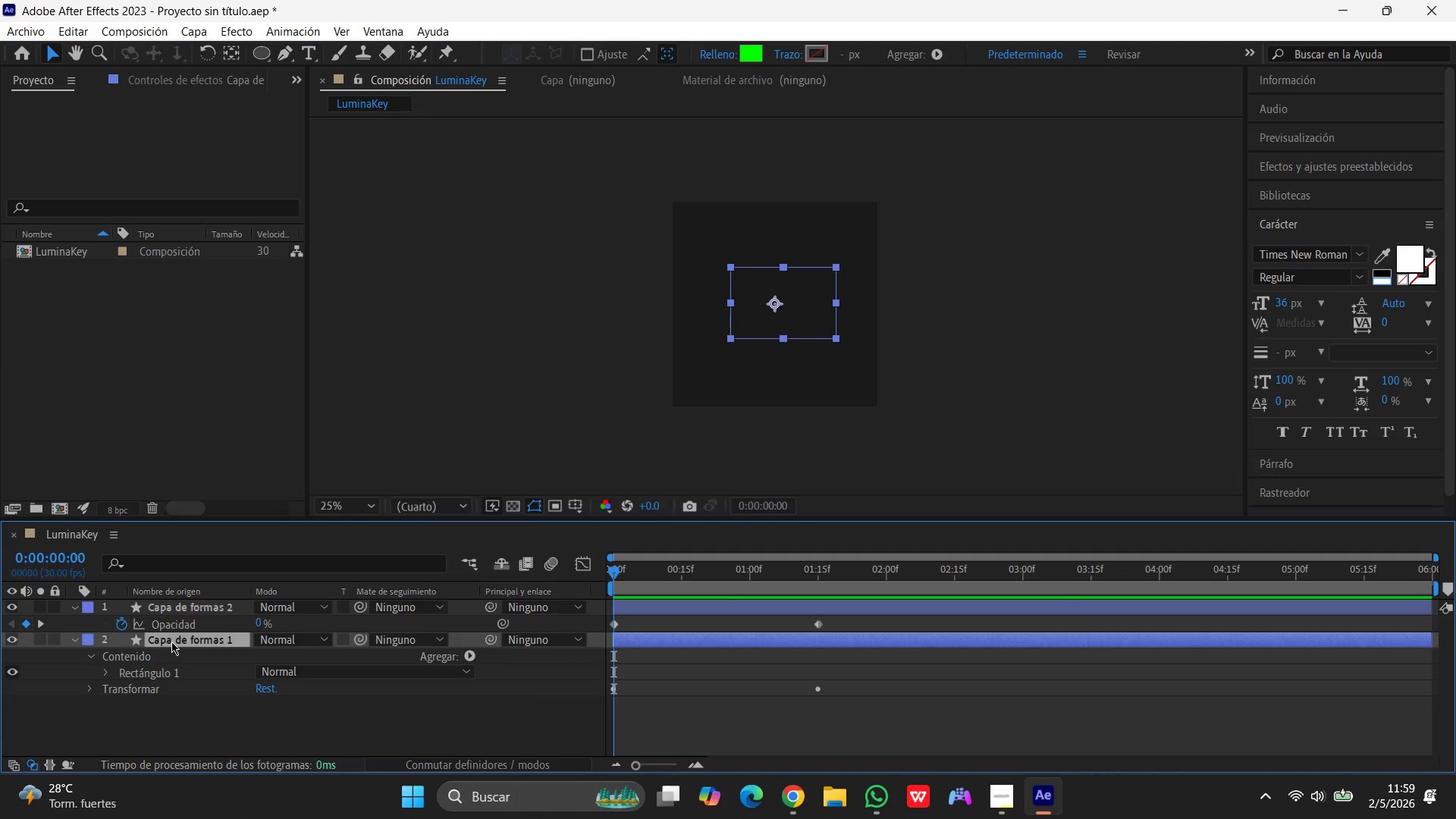 
left_click([96, 656])
 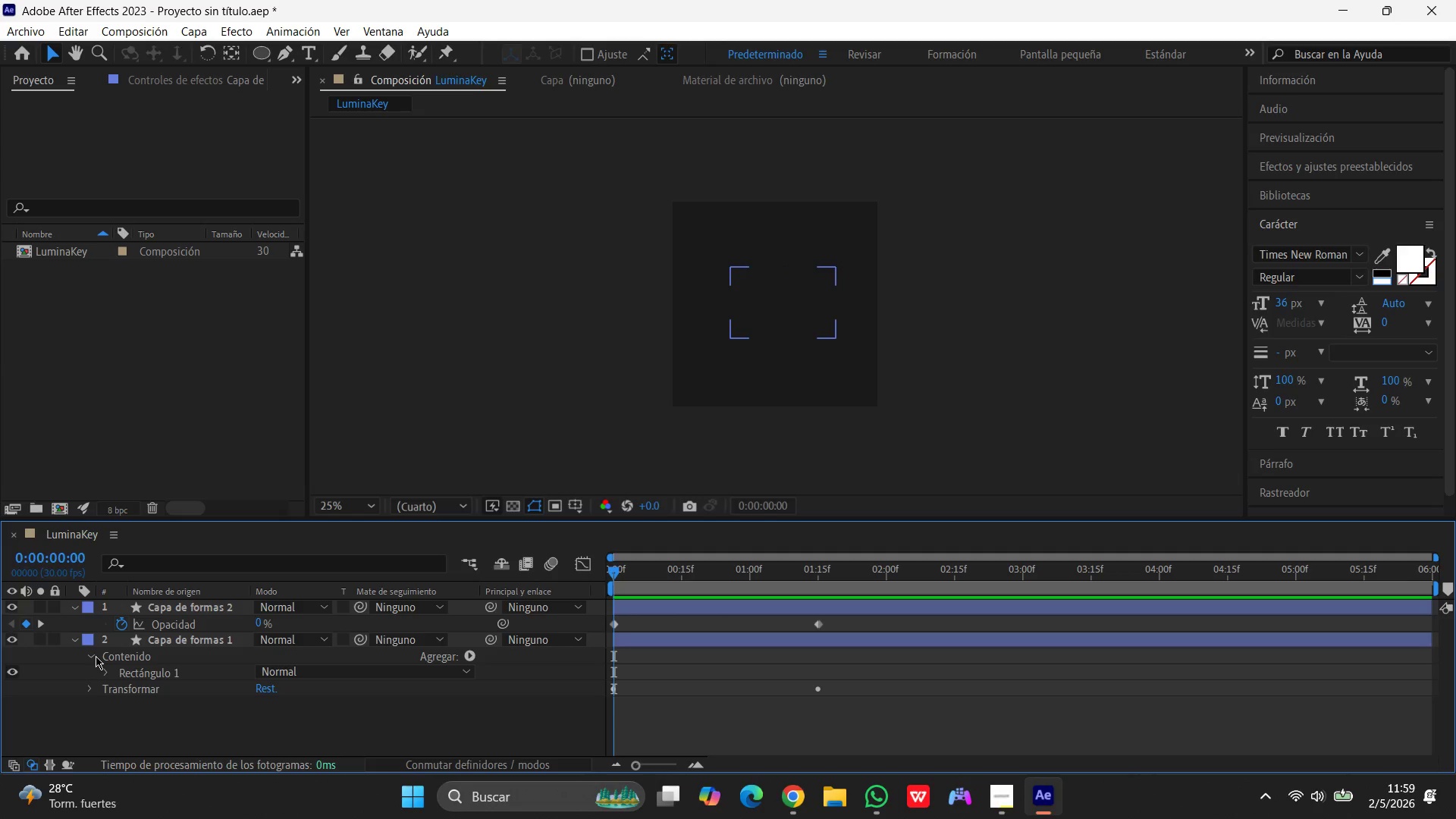 
left_click([96, 656])
 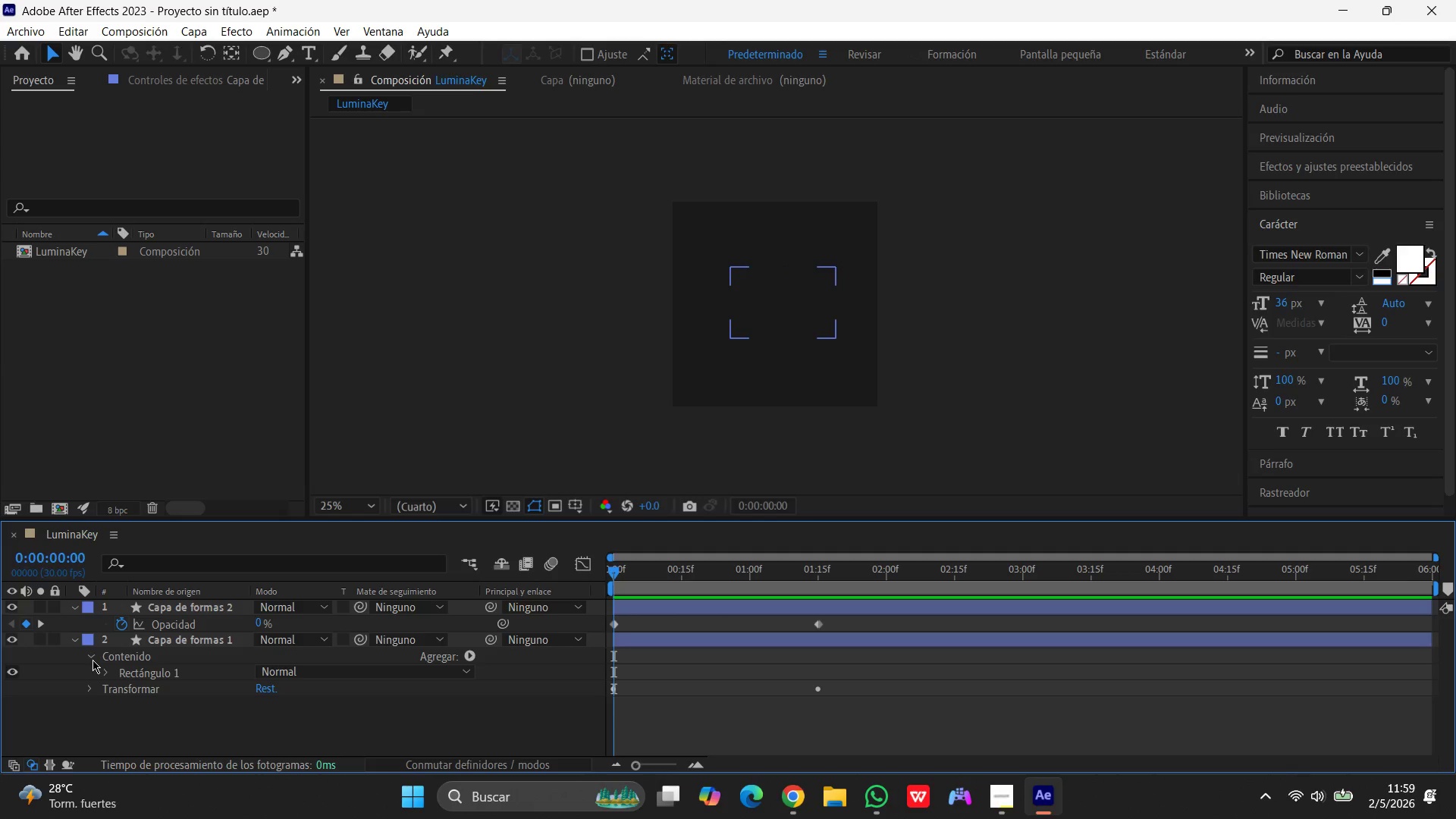 
left_click([91, 655])
 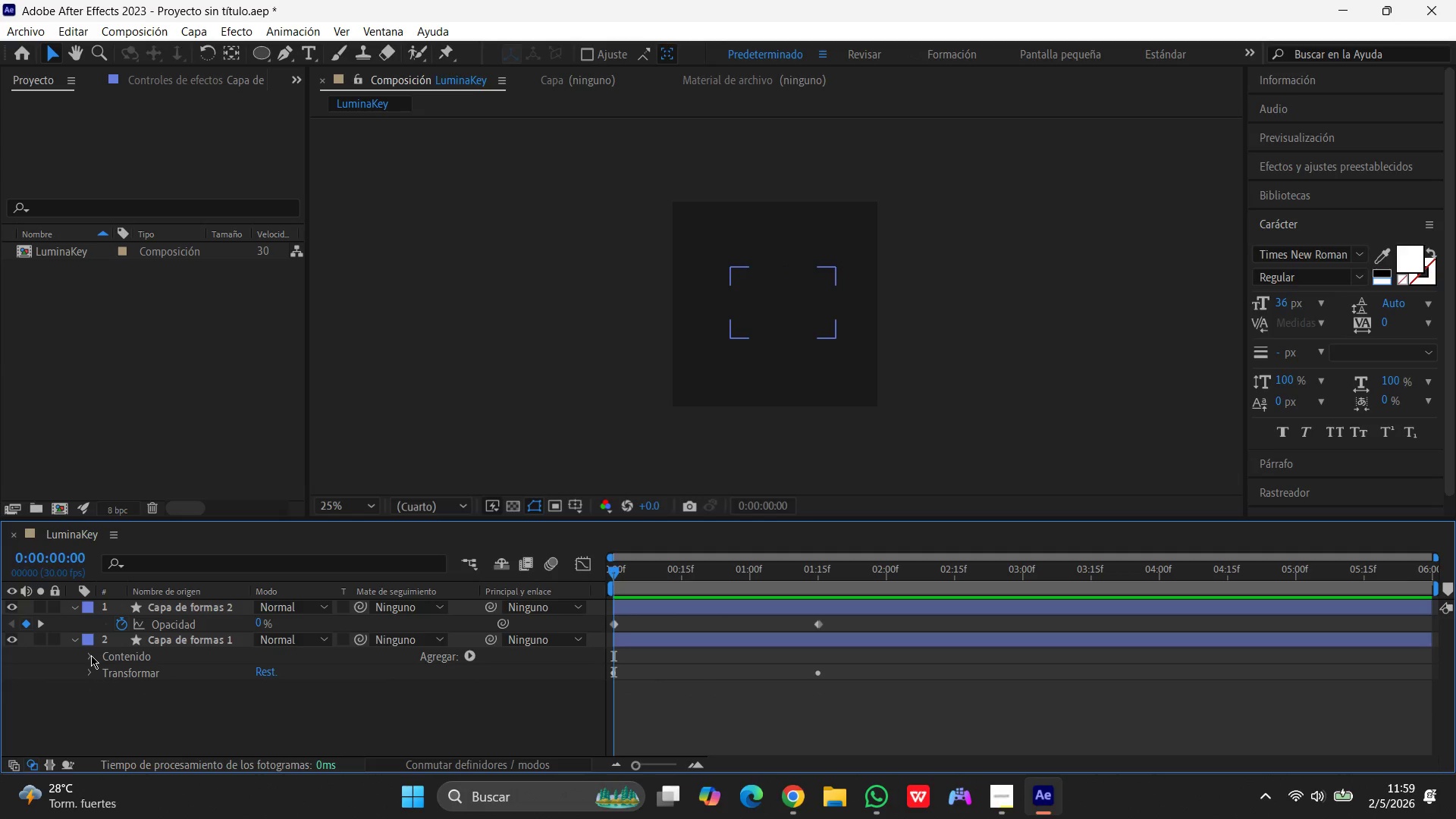 
left_click([91, 655])
 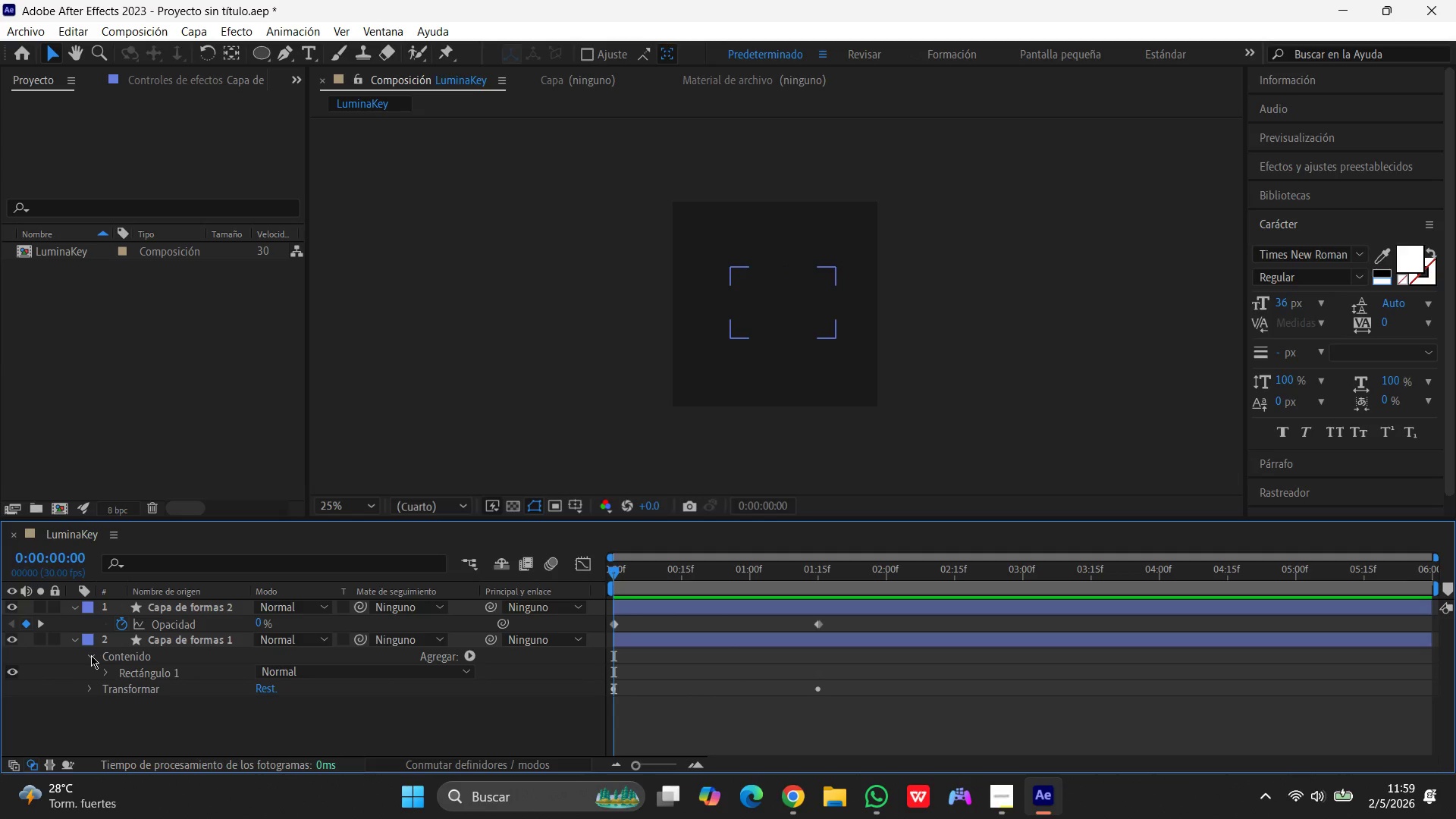 
scroll: coordinate [91, 655], scroll_direction: none, amount: 0.0
 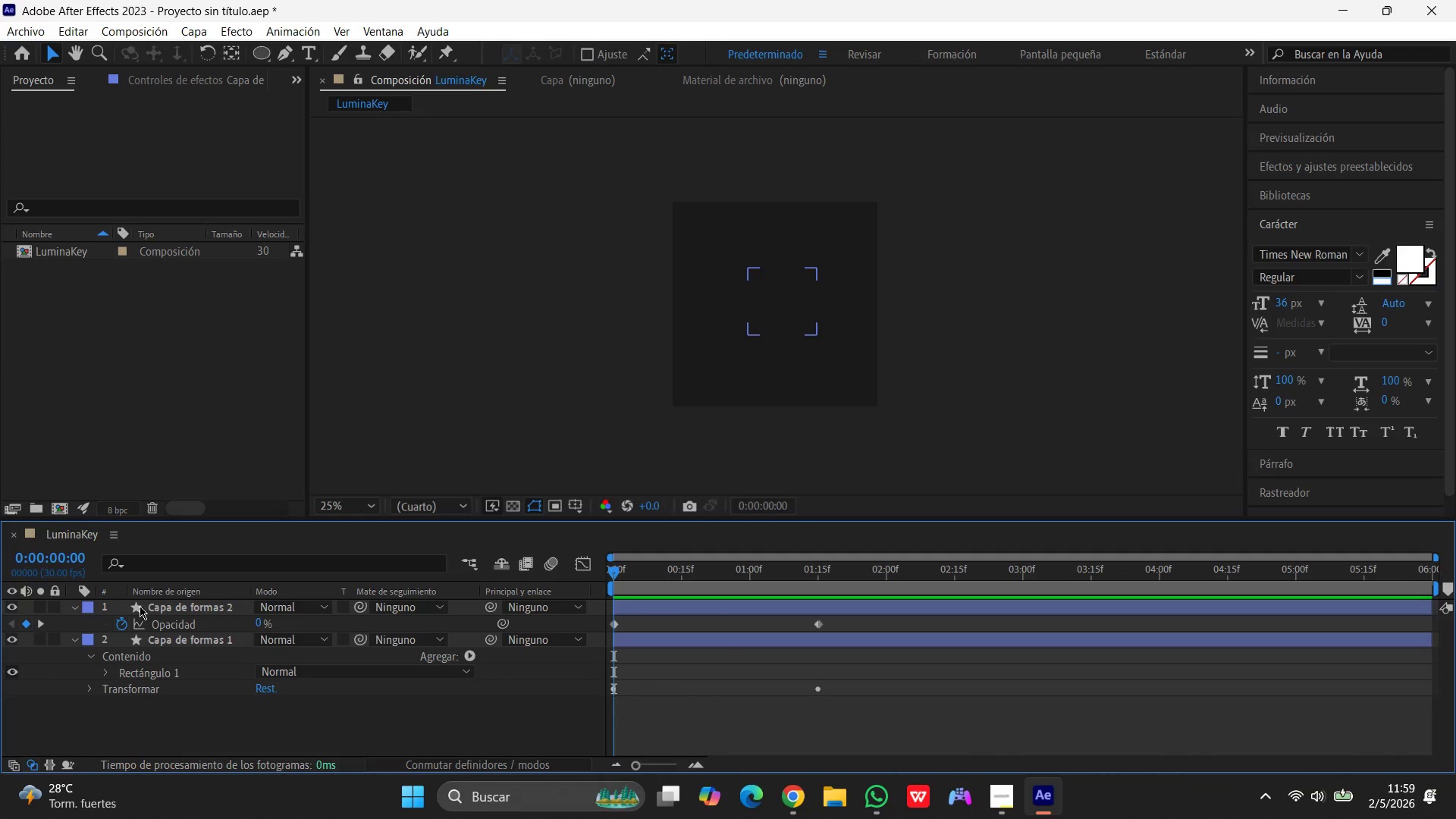 
left_click([163, 606])
 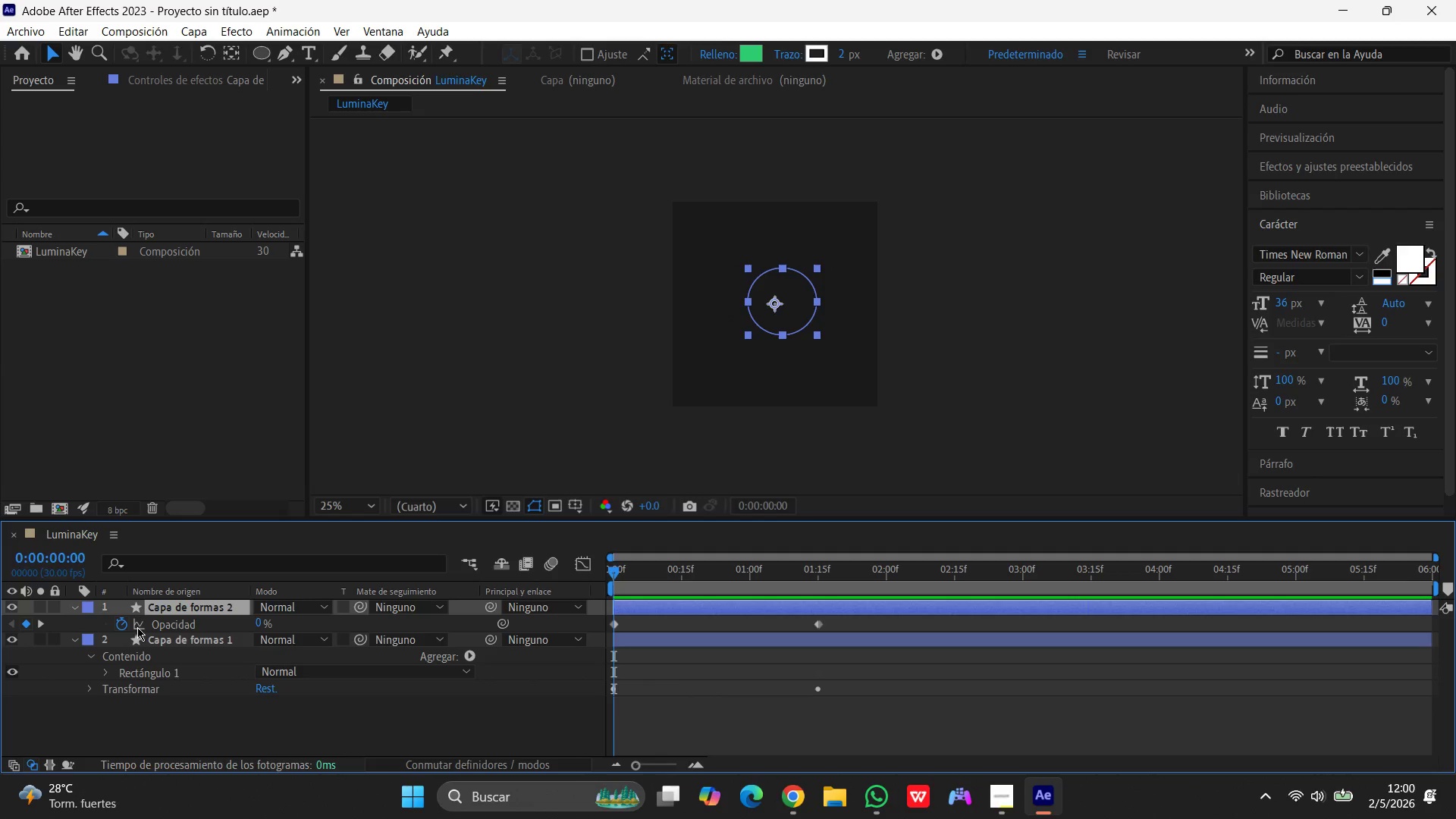 
wait(6.08)
 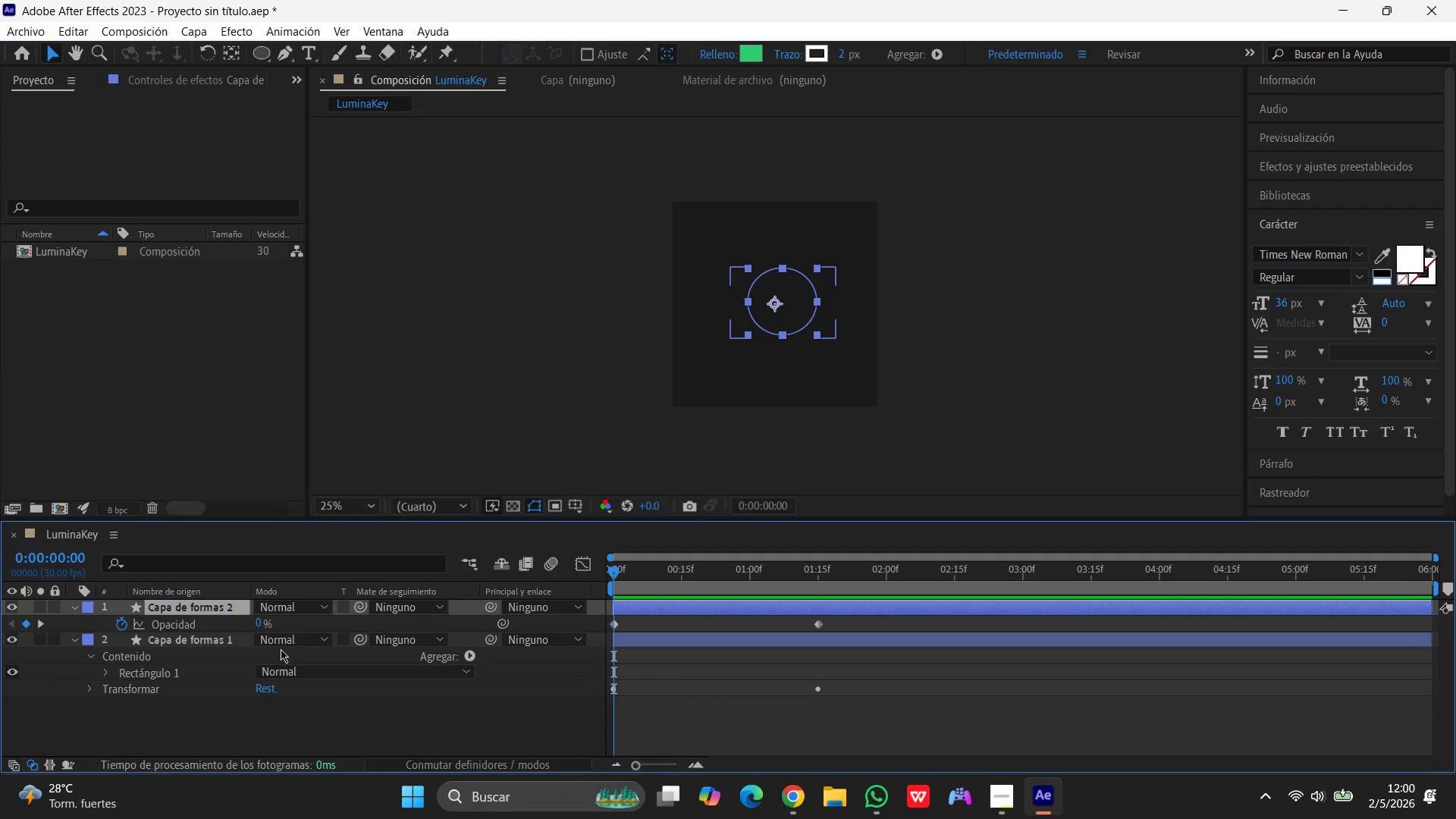 
left_click_drag(start_coordinate=[199, 610], to_coordinate=[156, 709])
 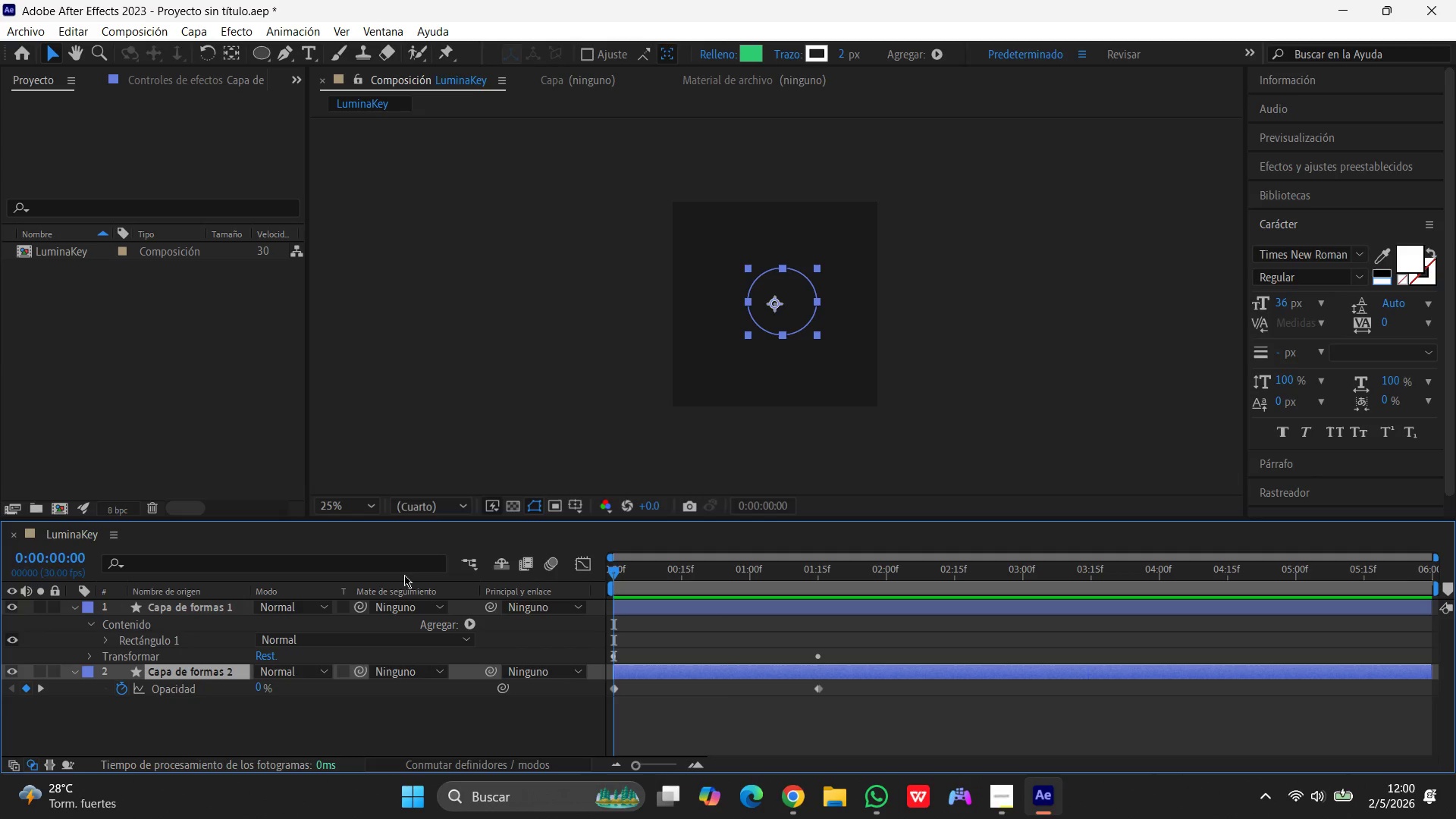 
wait(13.94)
 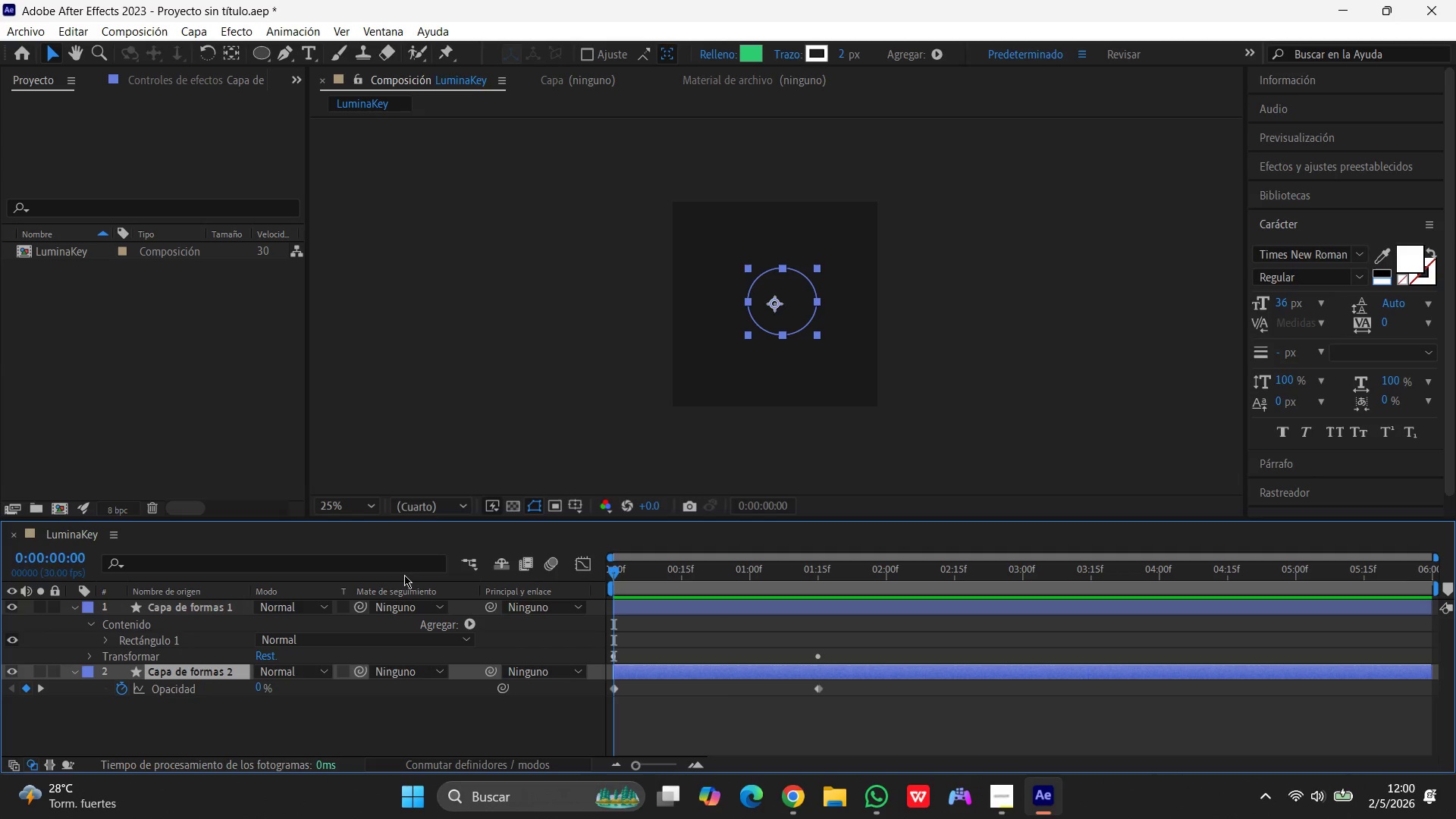 
left_click([999, 797])